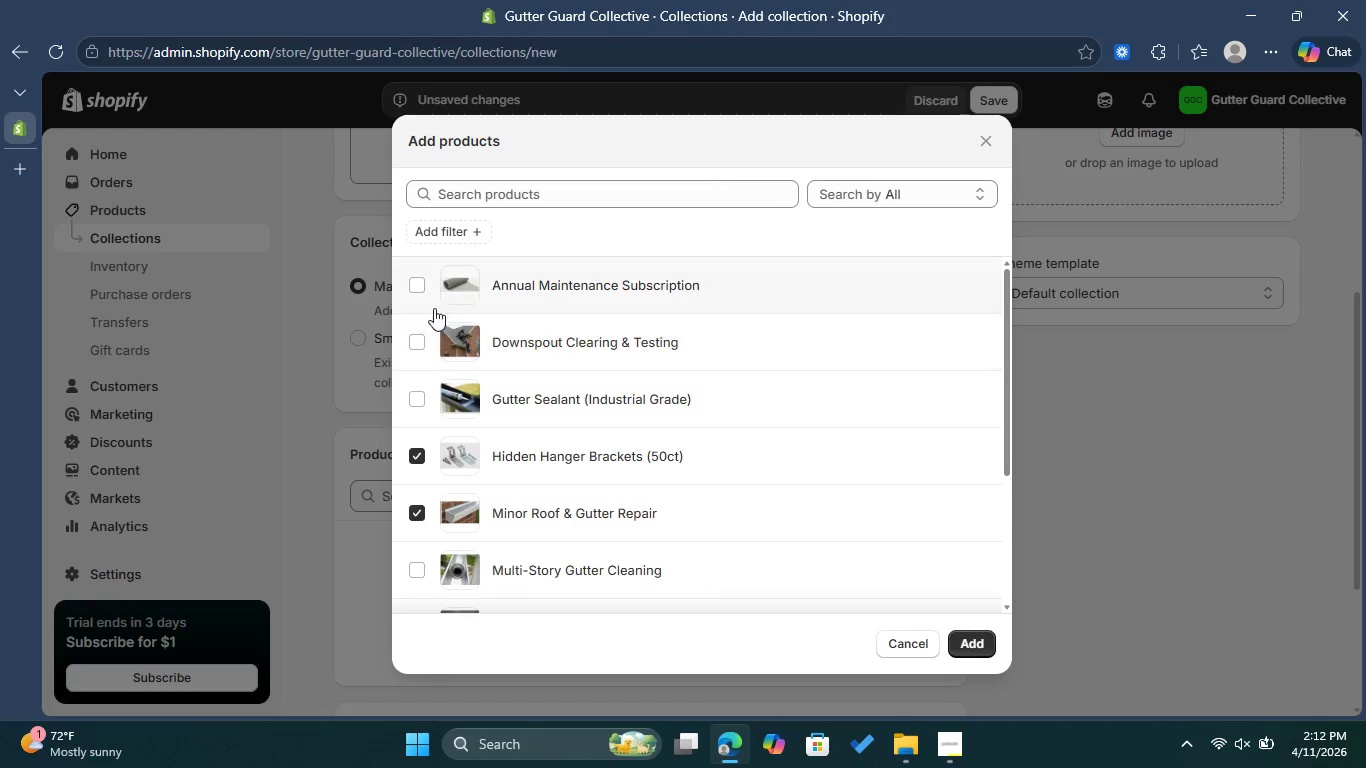 
left_click([409, 277])
 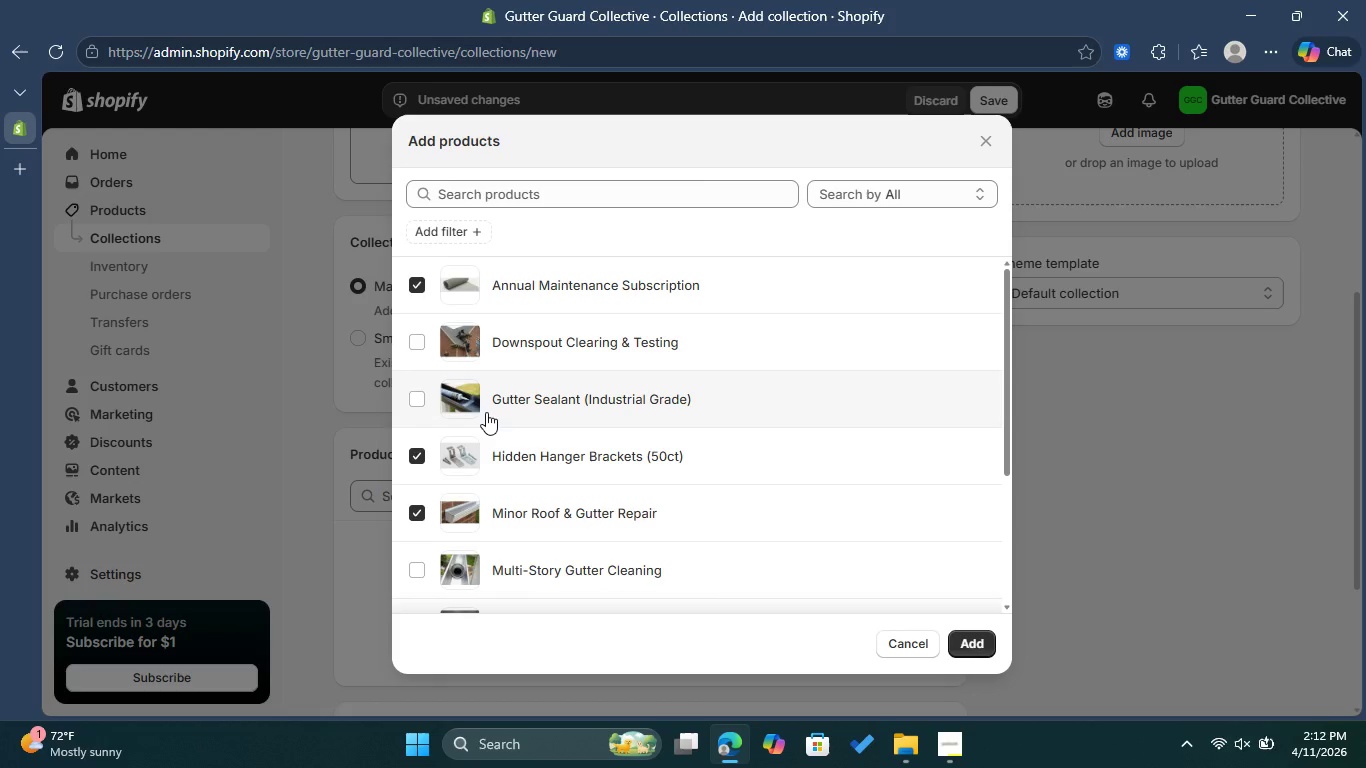 
left_click([419, 395])
 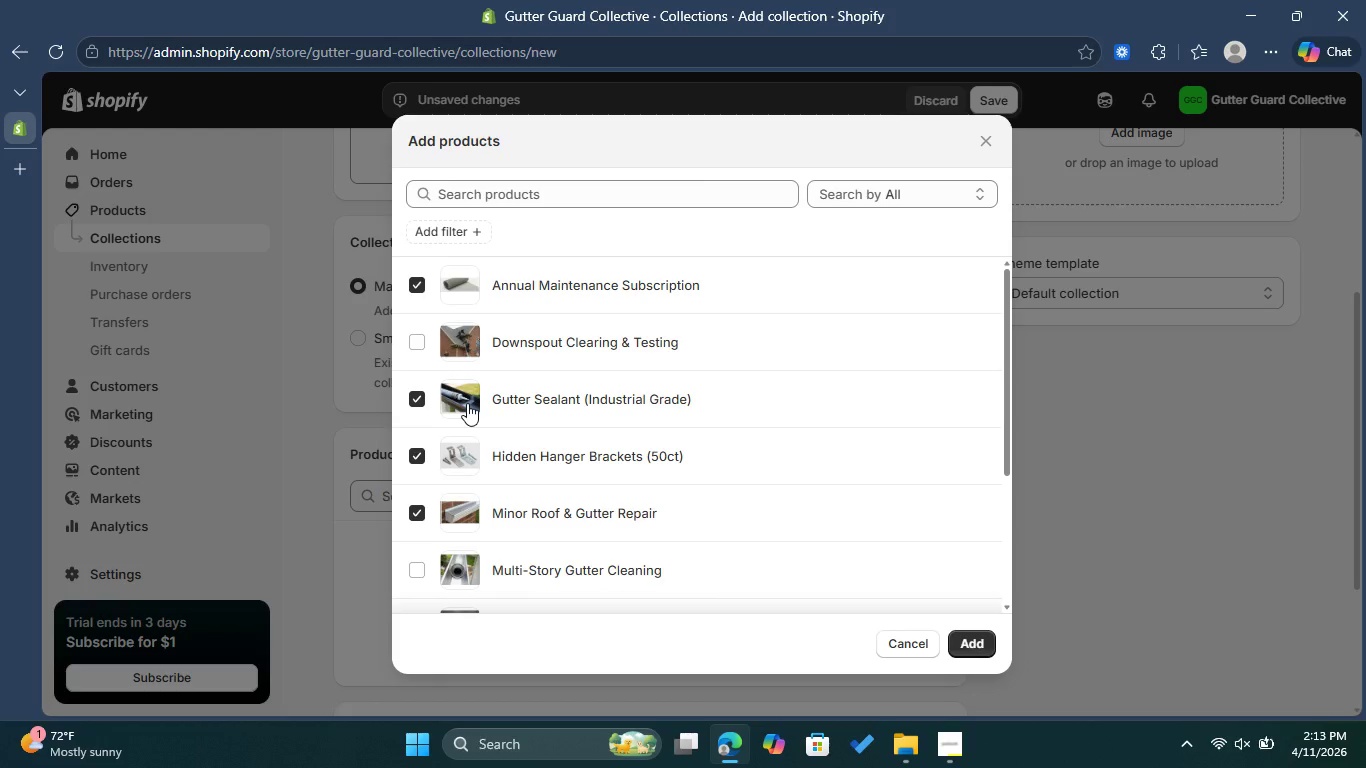 
scroll: coordinate [467, 403], scroll_direction: down, amount: 1.0
 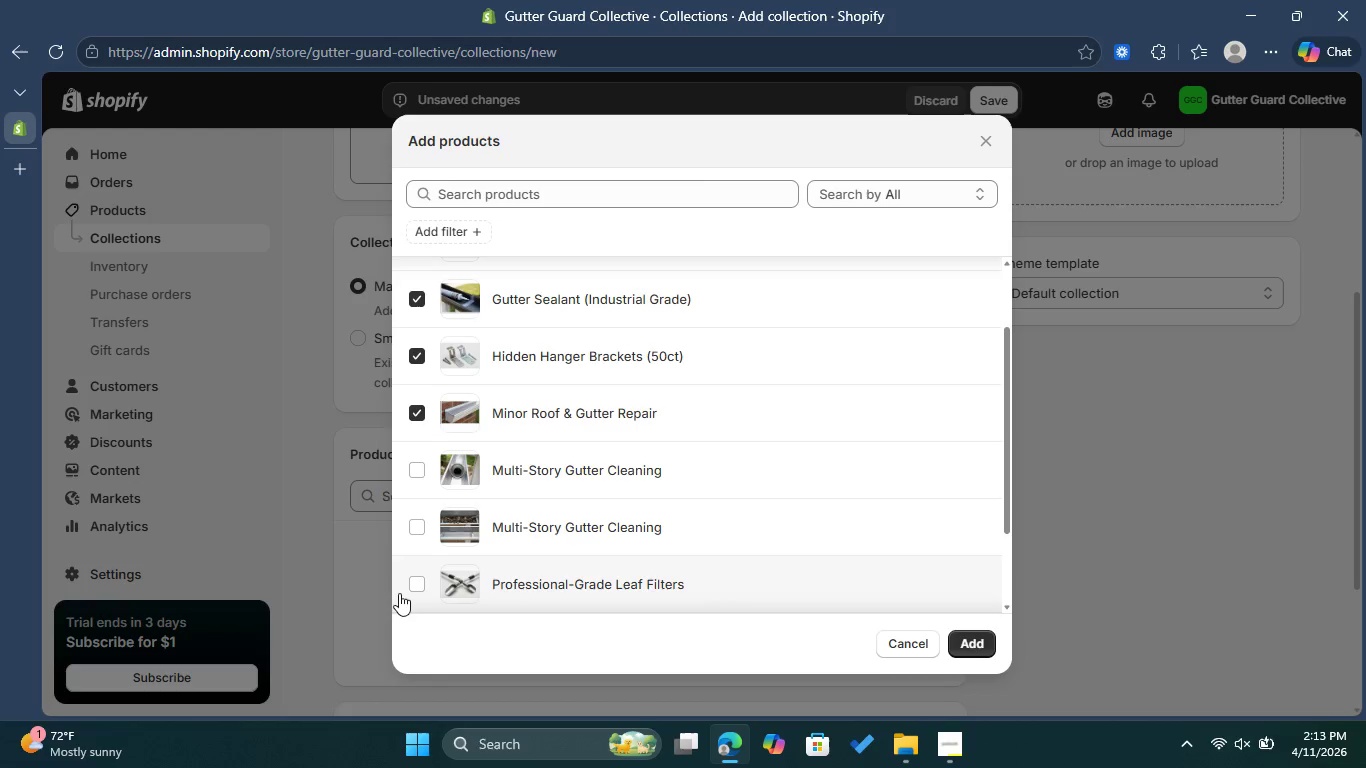 
left_click([406, 586])
 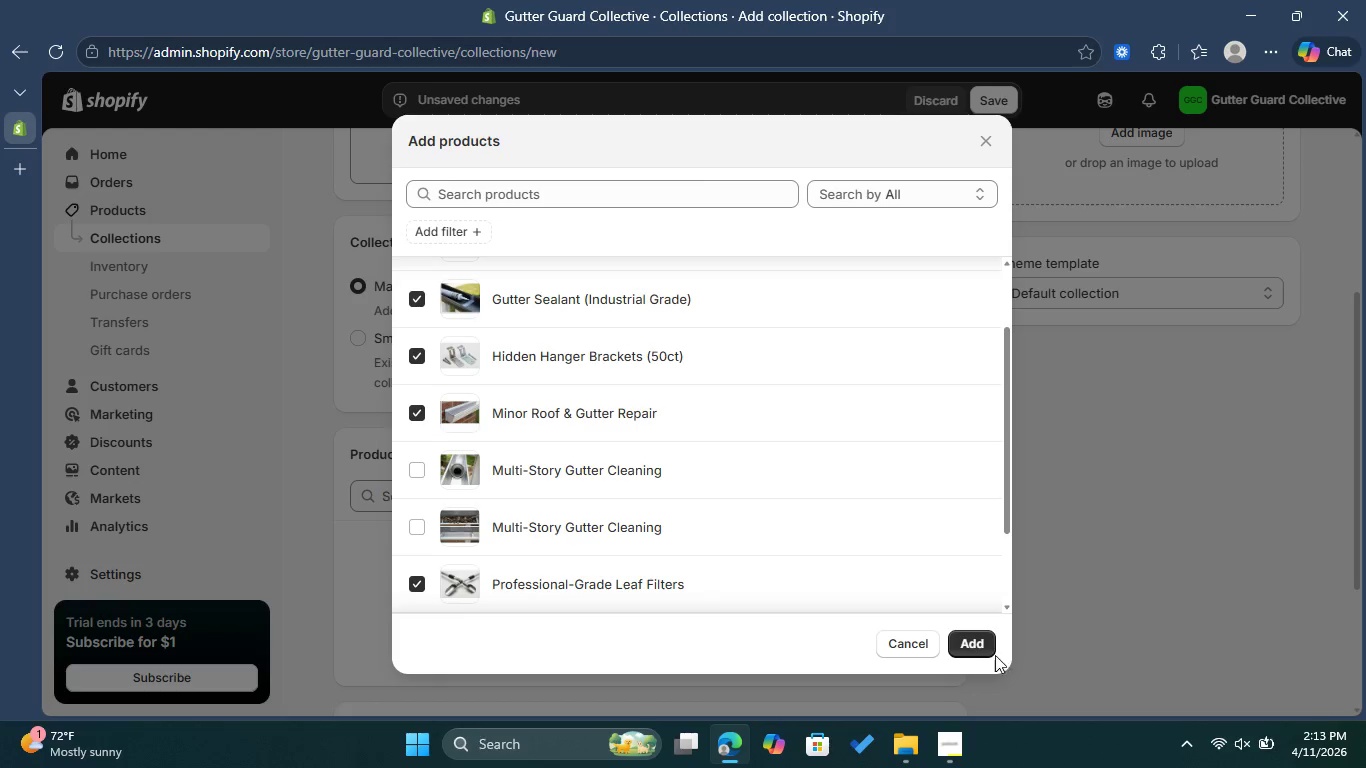 
left_click([971, 652])
 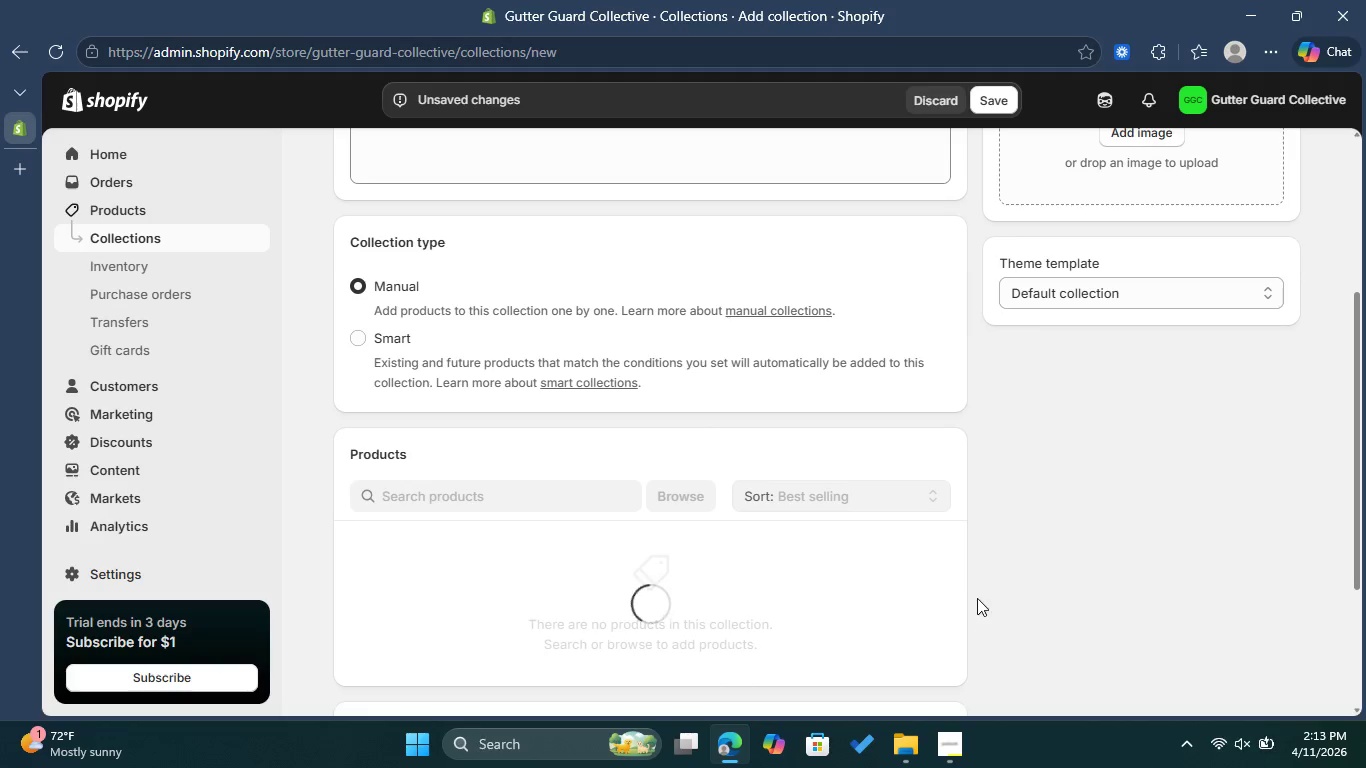 
mouse_move([964, 569])
 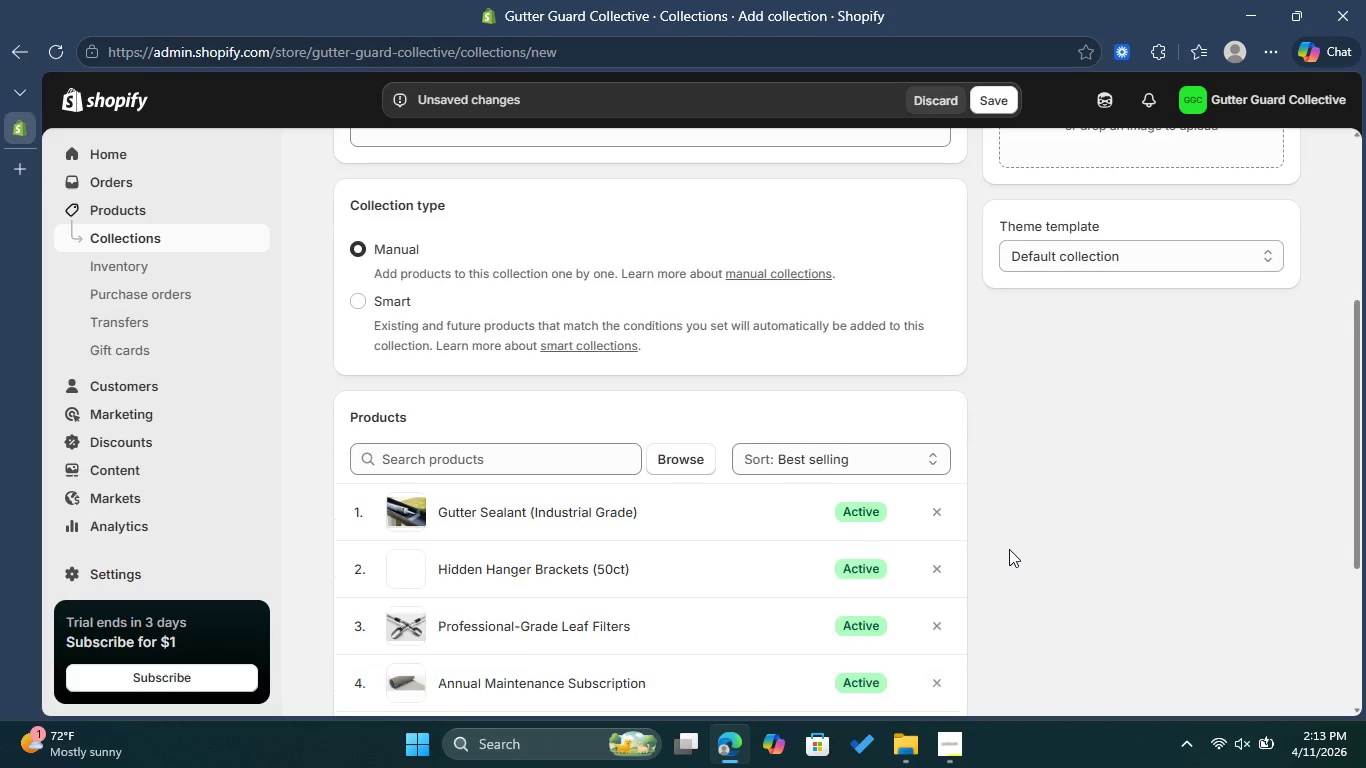 
scroll: coordinate [1010, 549], scroll_direction: down, amount: 4.0
 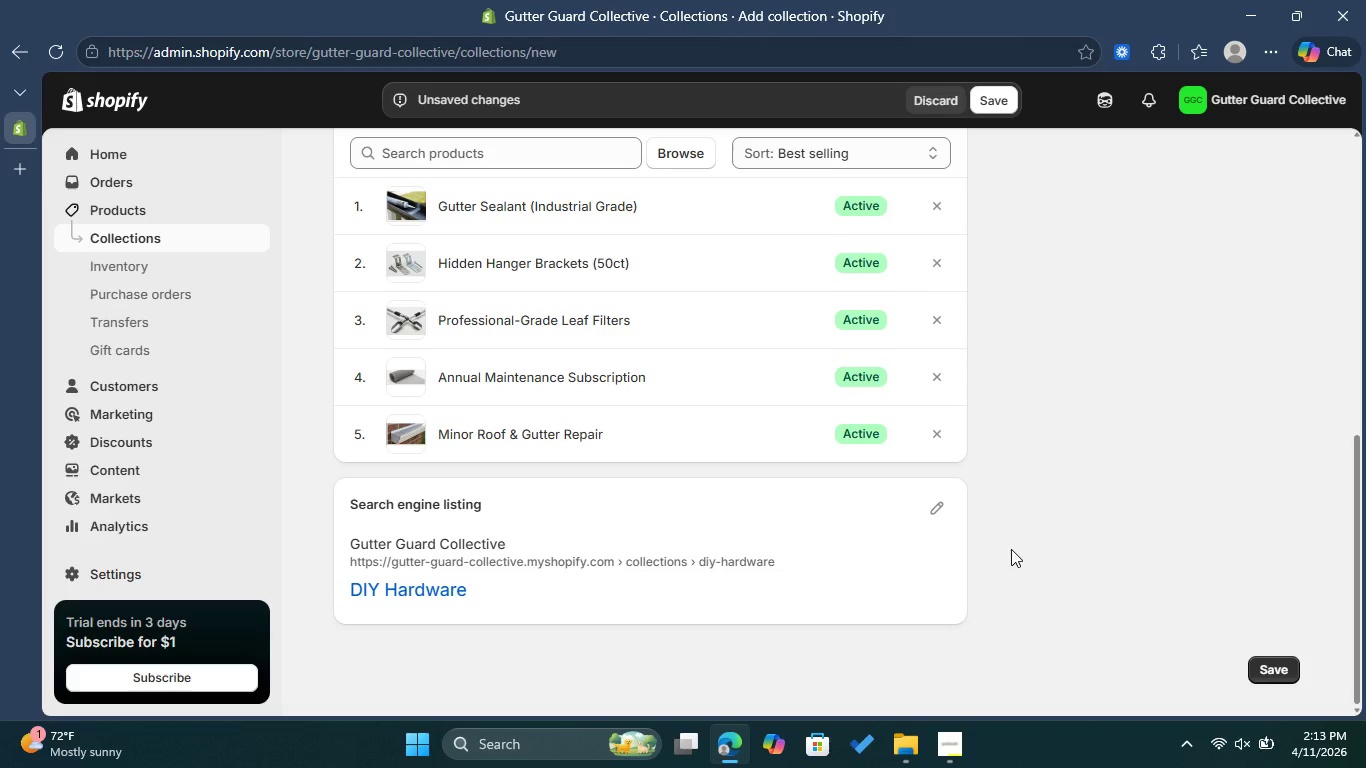 
scroll: coordinate [1114, 525], scroll_direction: up, amount: 9.0
 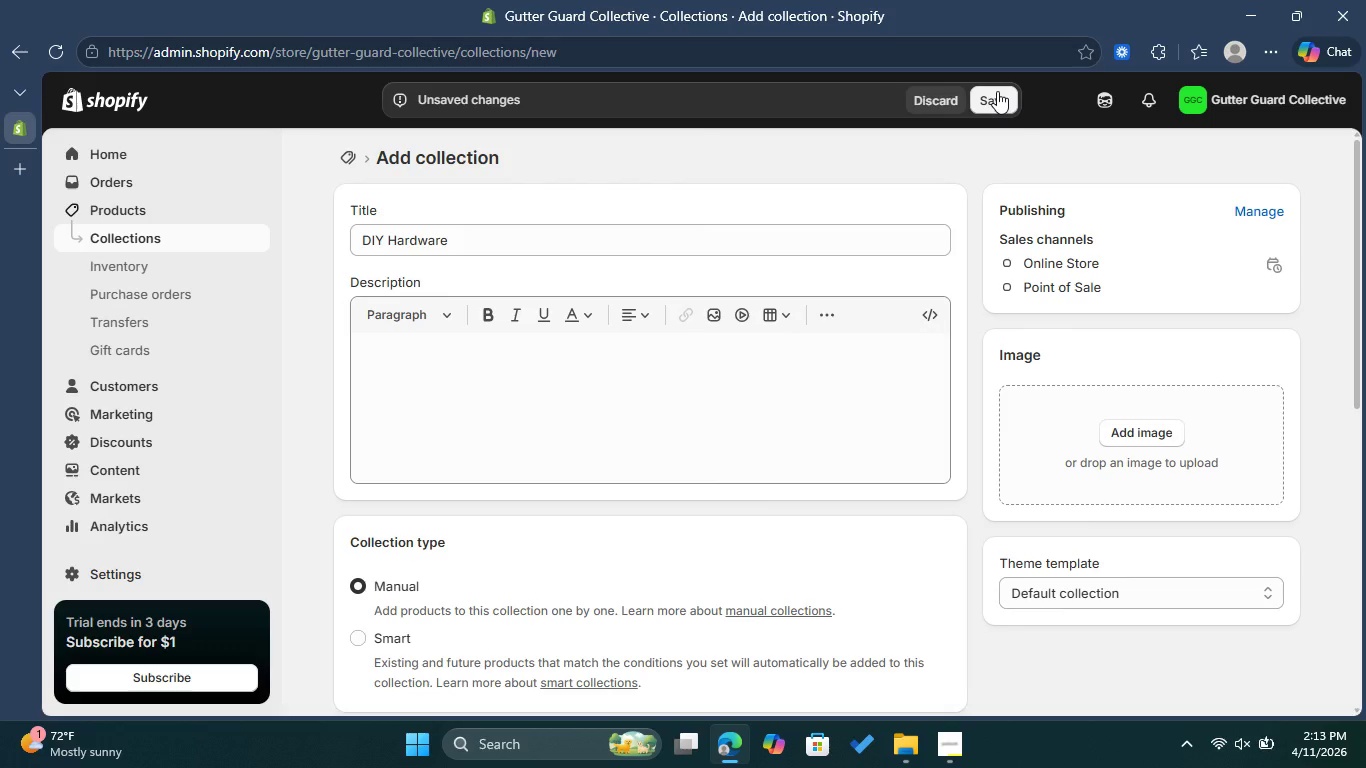 
left_click([997, 91])
 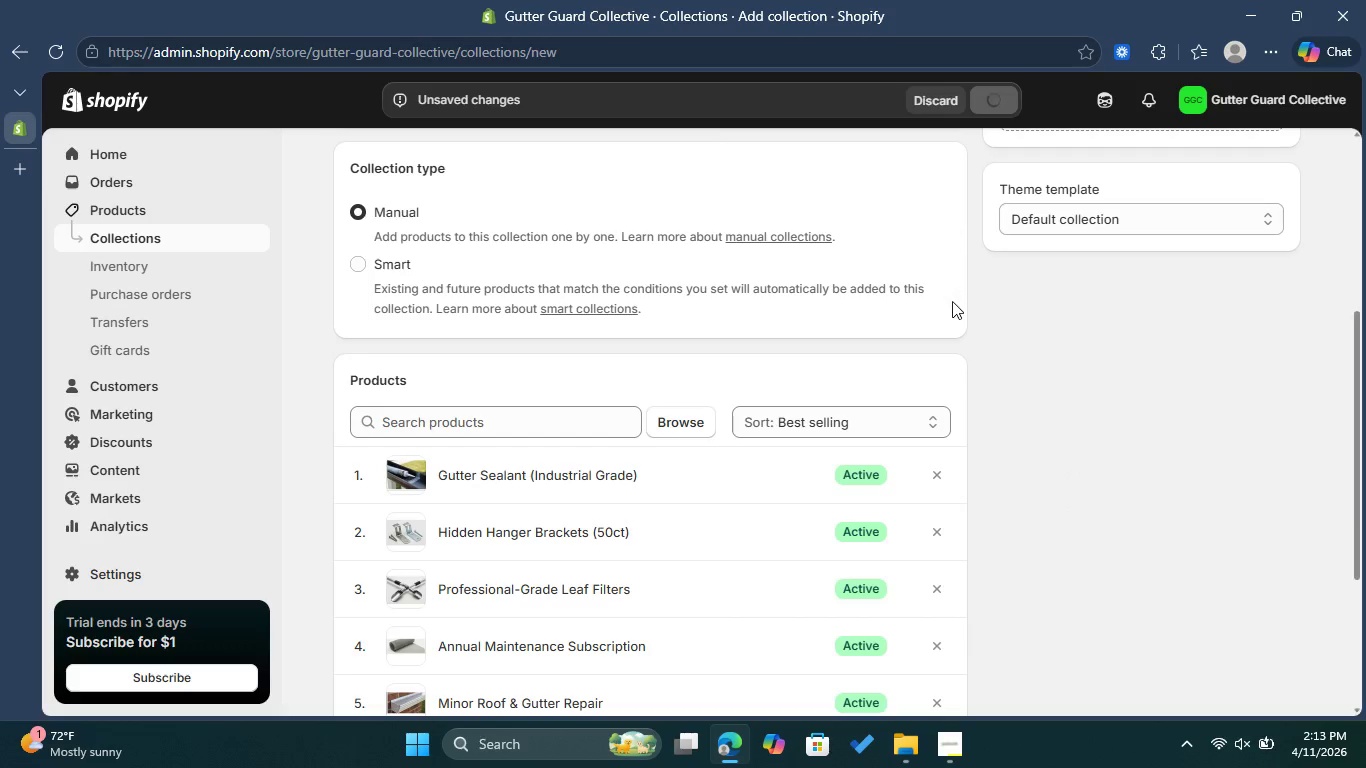 
mouse_move([965, 396])
 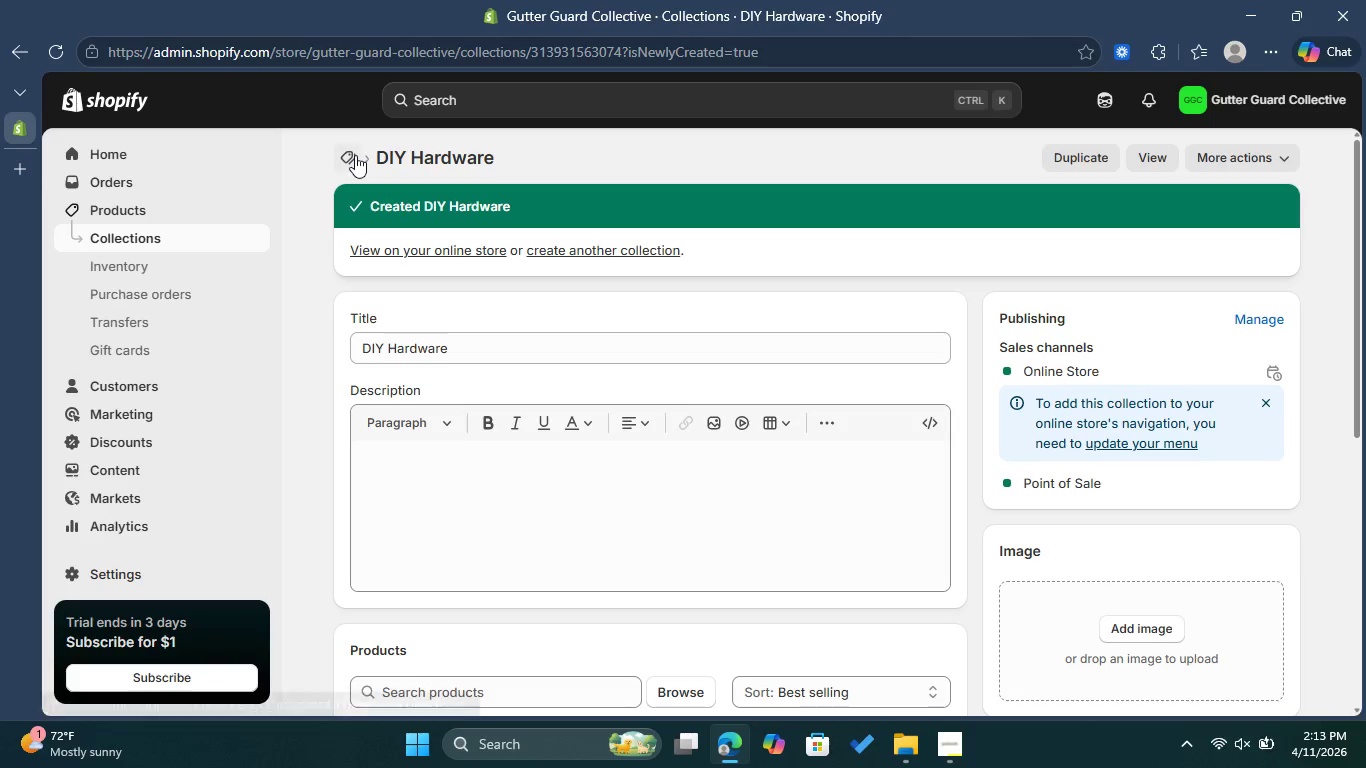 
left_click([355, 155])
 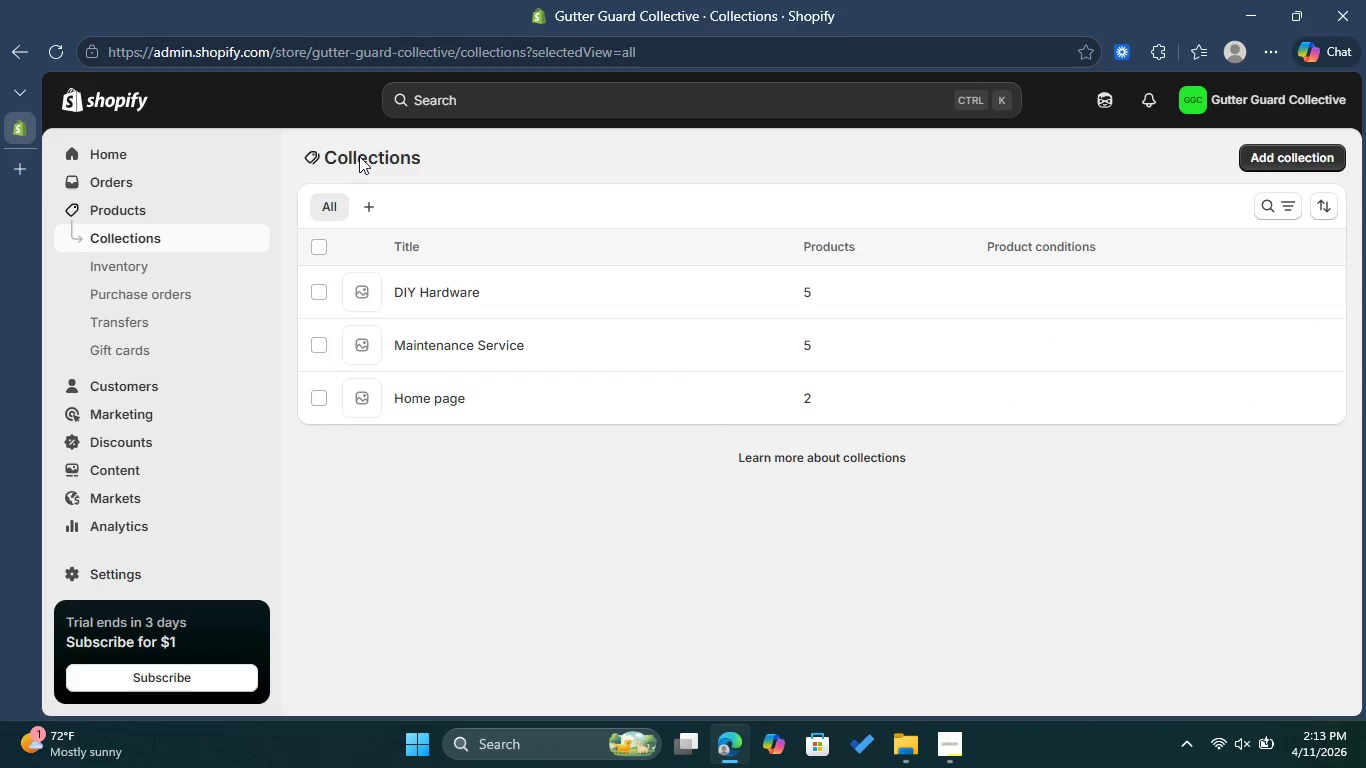 
wait(9.68)
 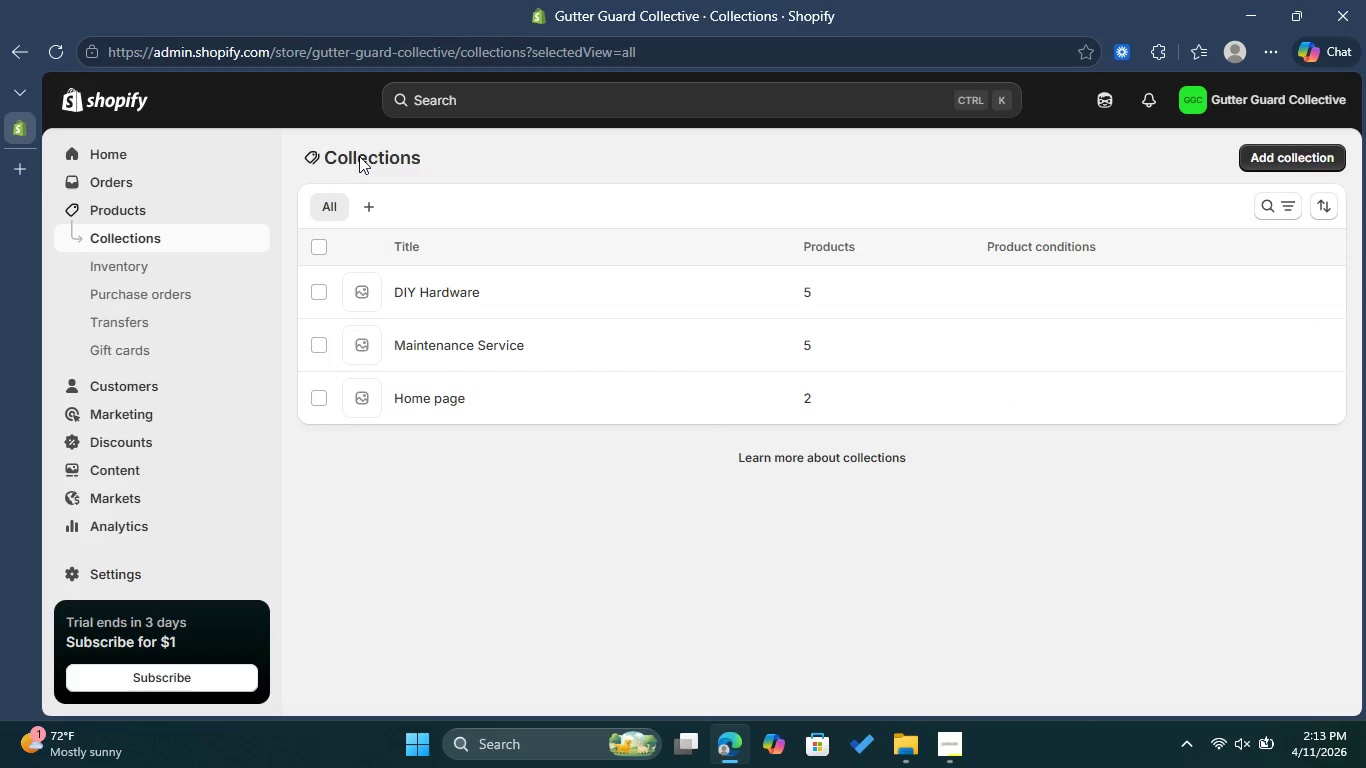 
mouse_move([478, 264])
 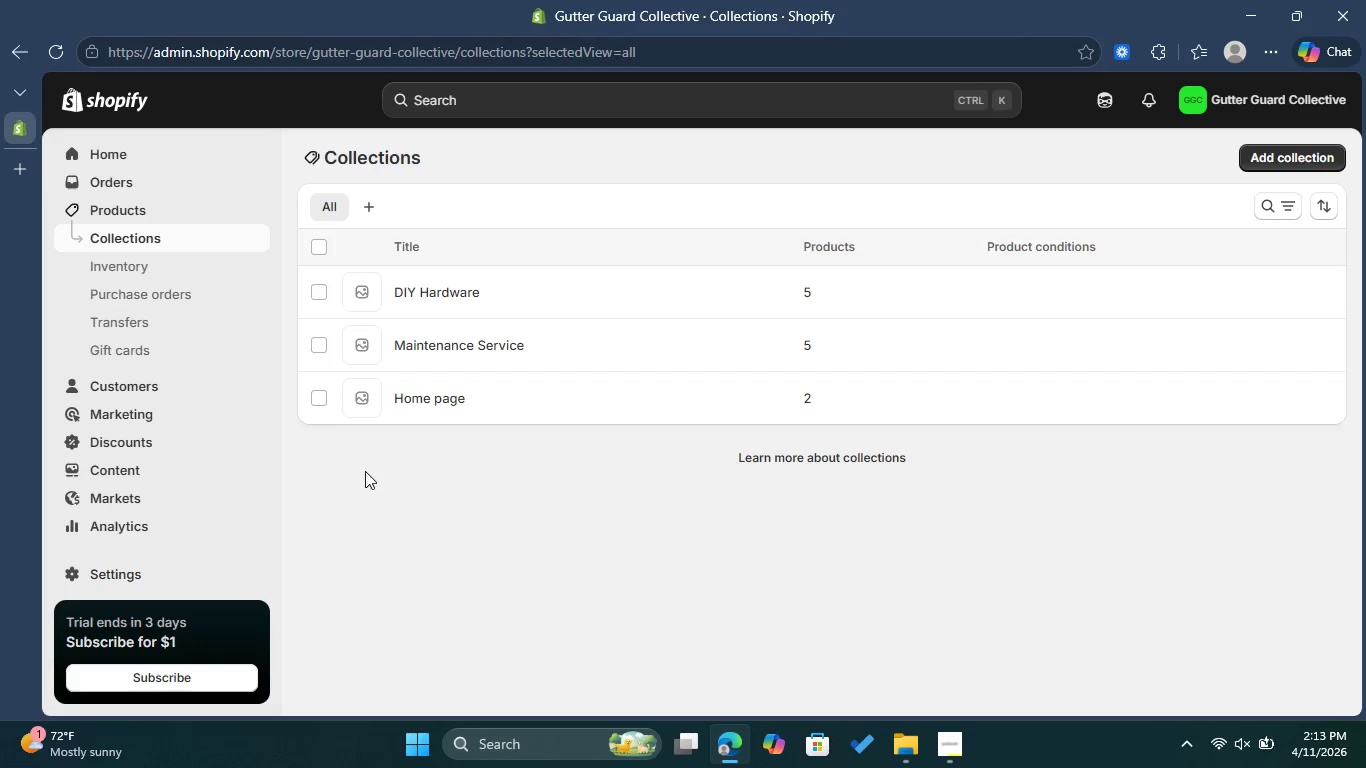 
scroll: coordinate [260, 510], scroll_direction: down, amount: 2.0
 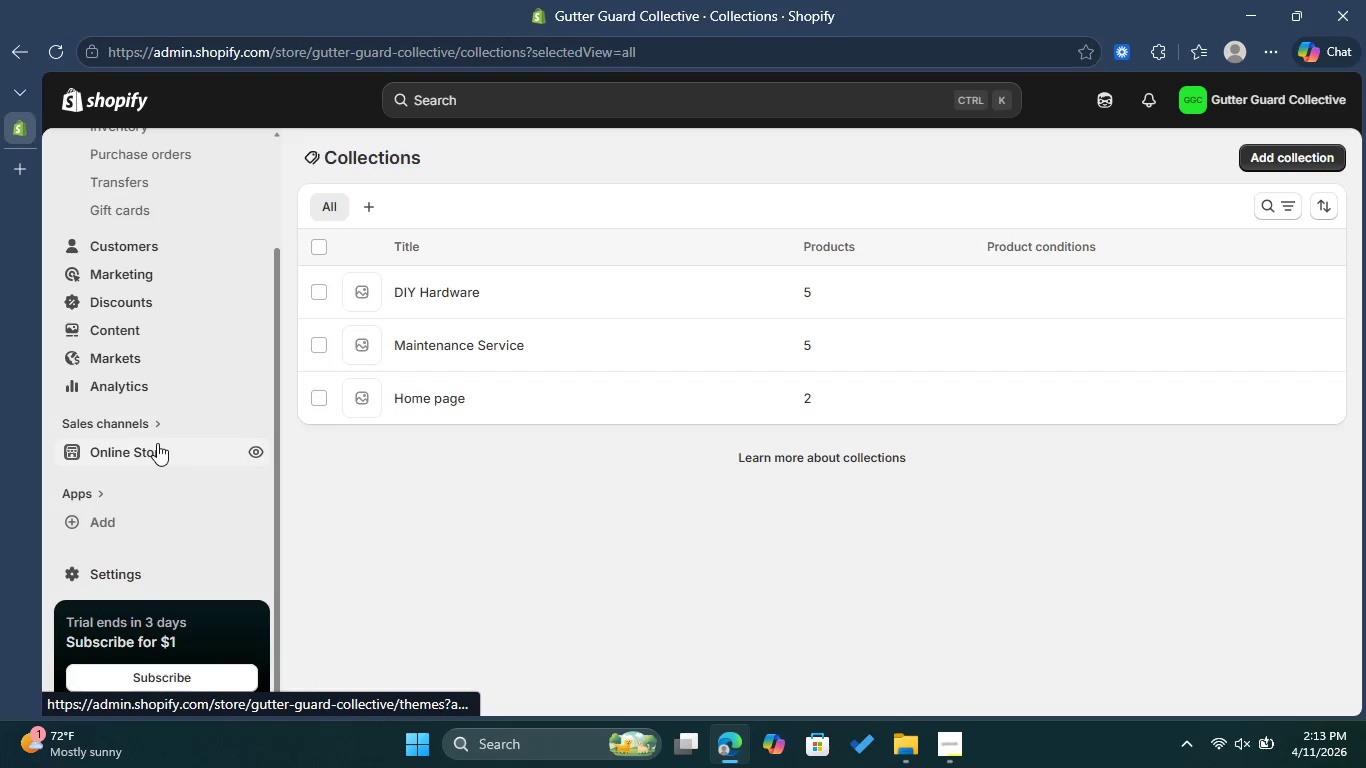 
left_click([157, 443])
 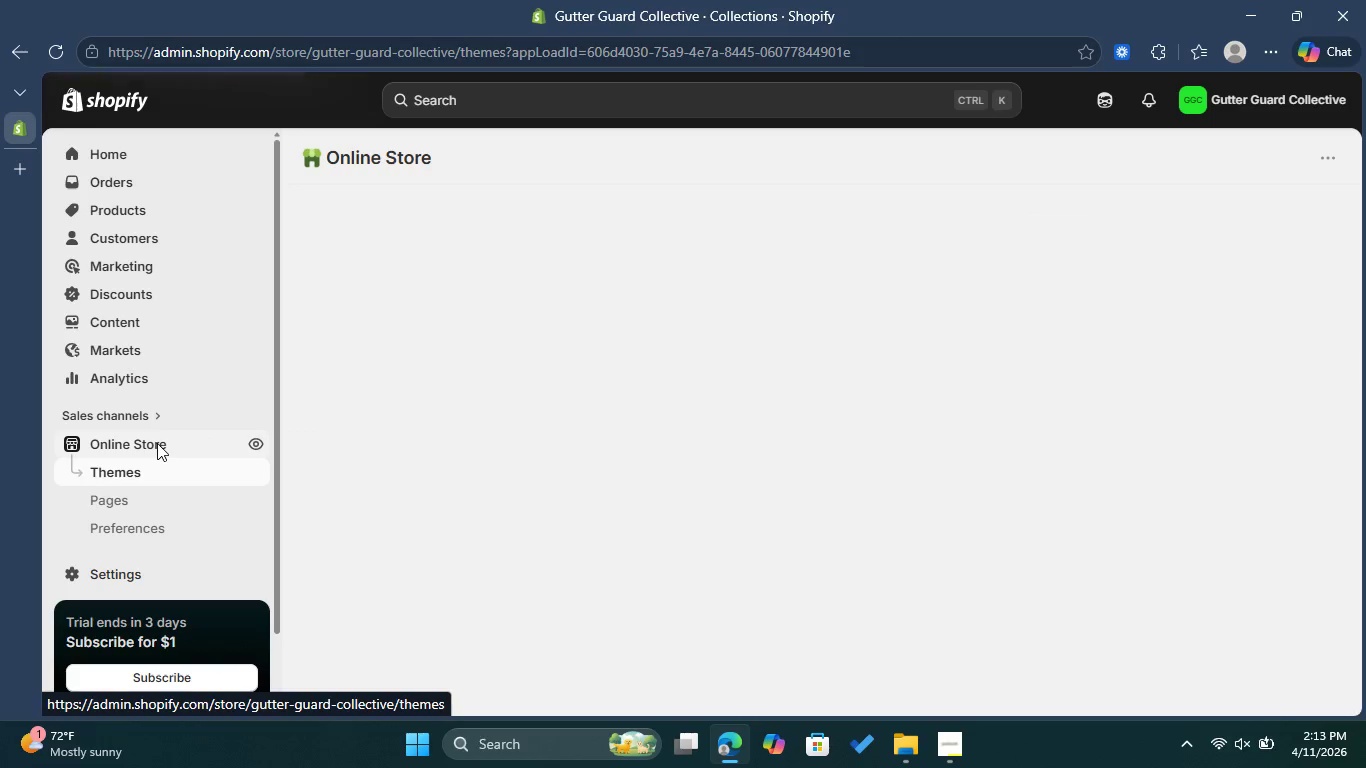 
left_click([160, 474])
 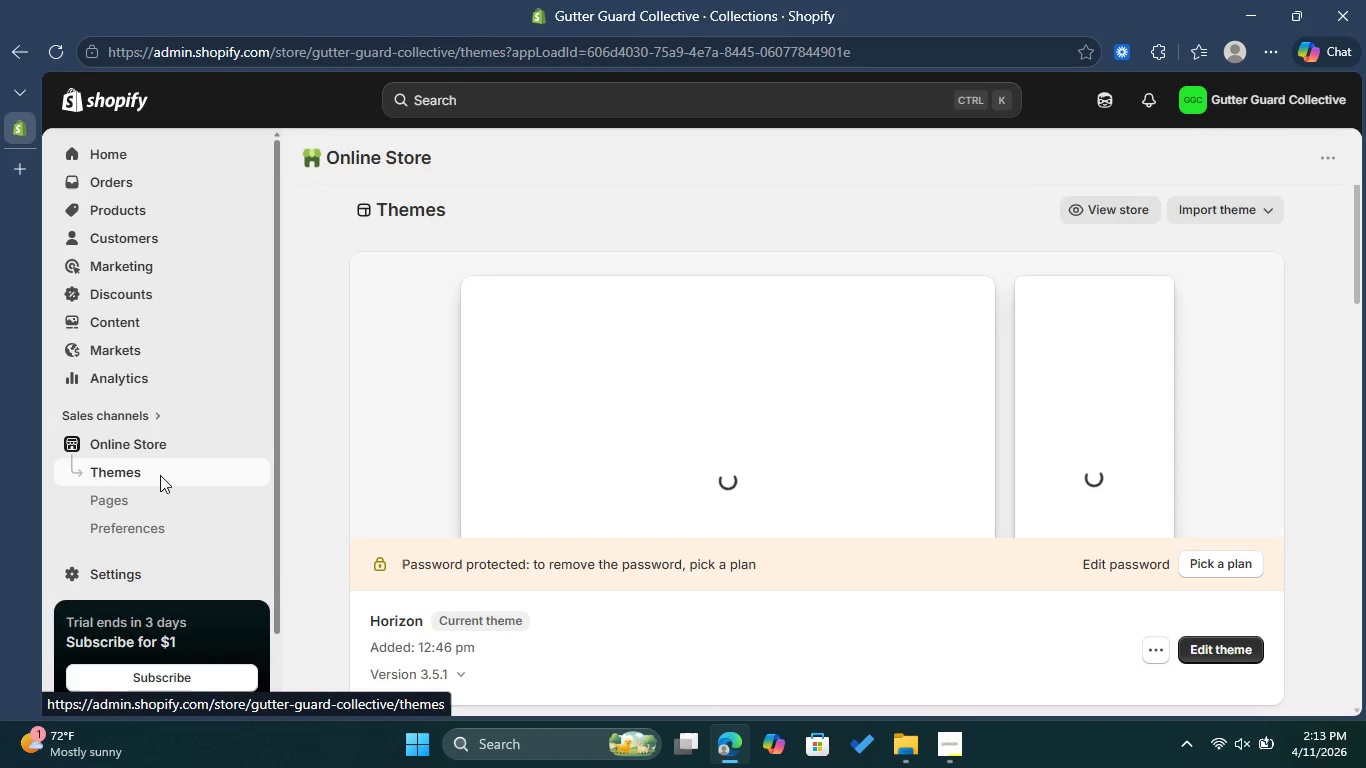 
wait(11.06)
 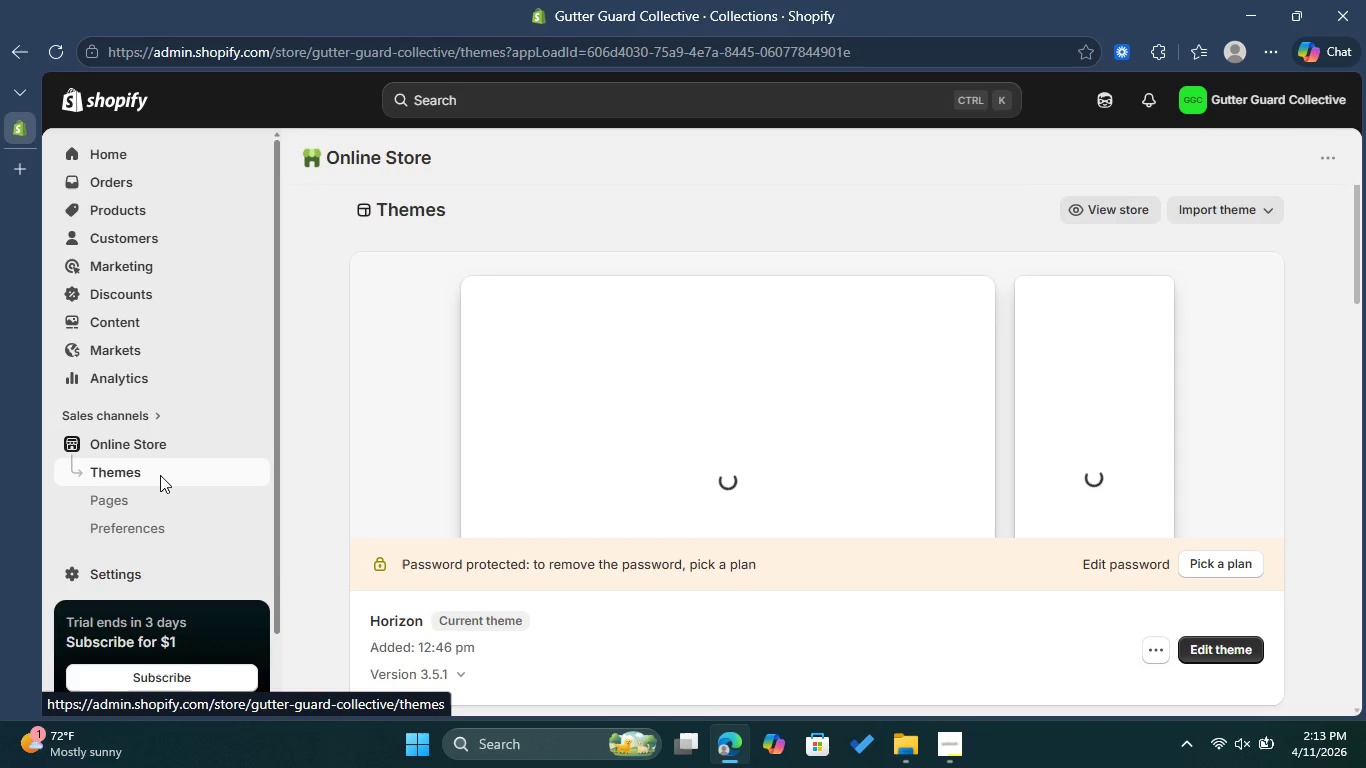 
scroll: coordinate [1264, 396], scroll_direction: down, amount: 2.0
 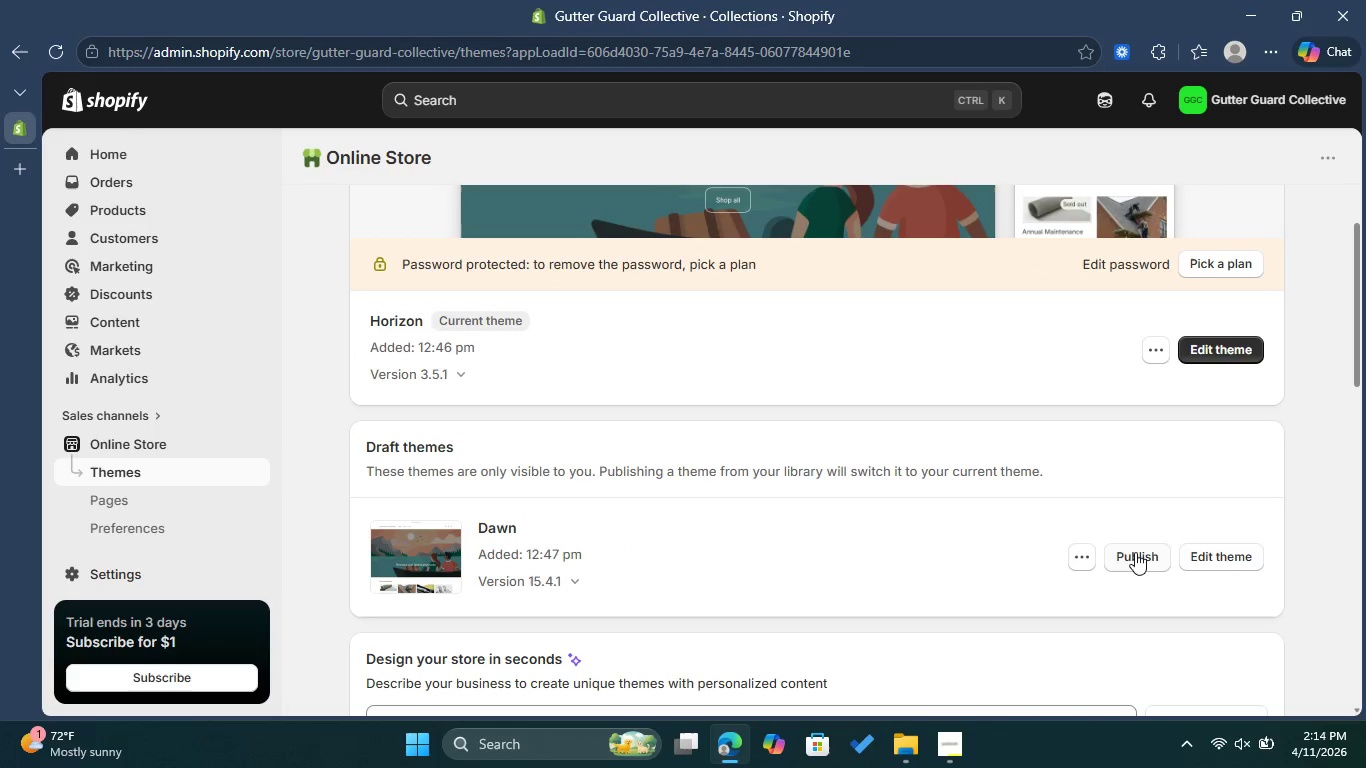 
mouse_move([784, 493])
 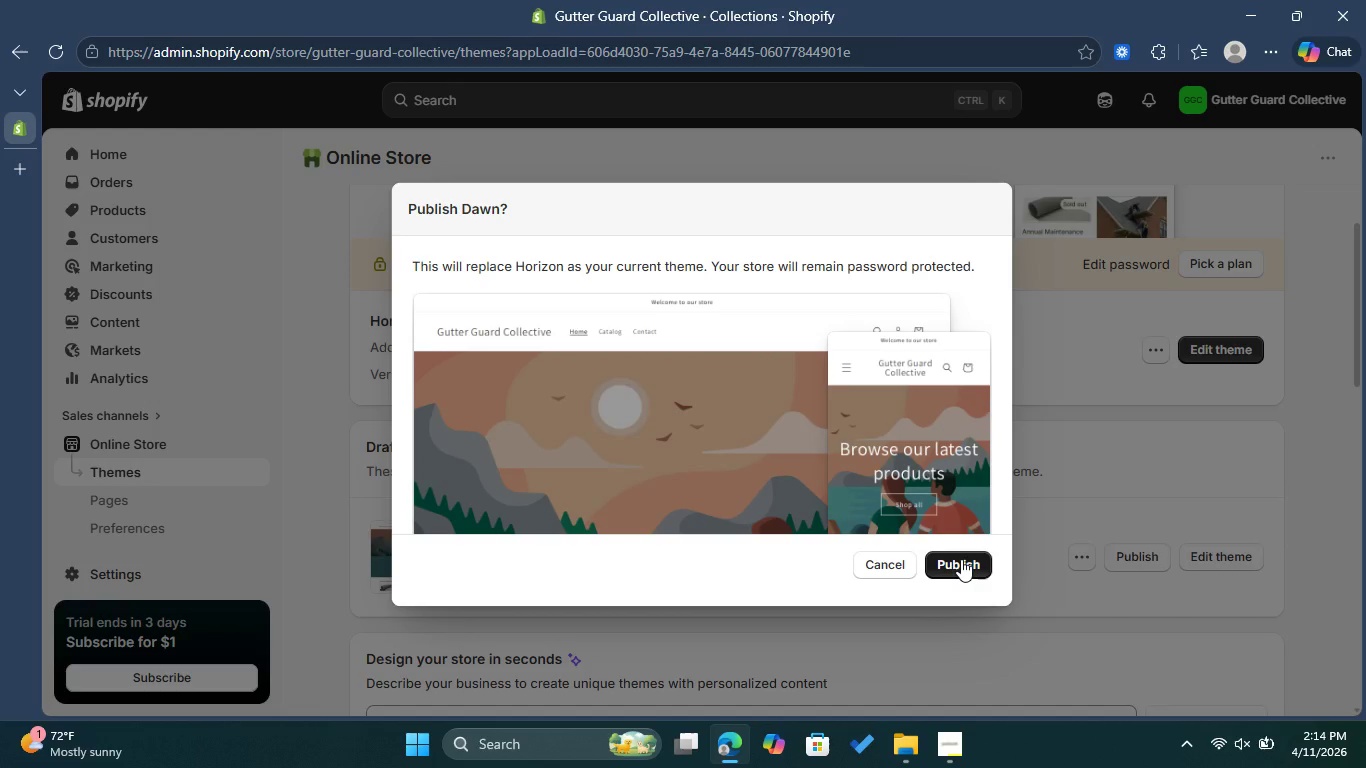 
left_click([961, 559])
 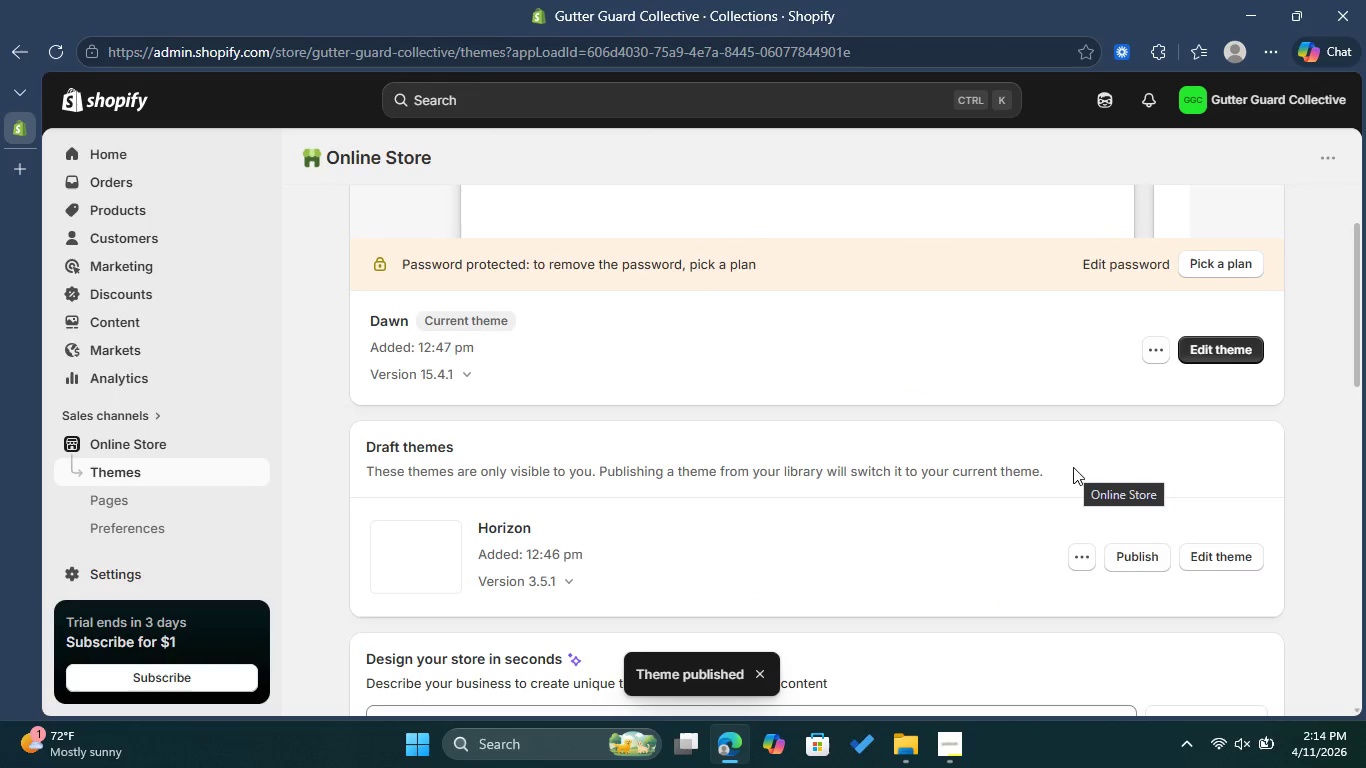 
scroll: coordinate [1077, 515], scroll_direction: up, amount: 4.0
 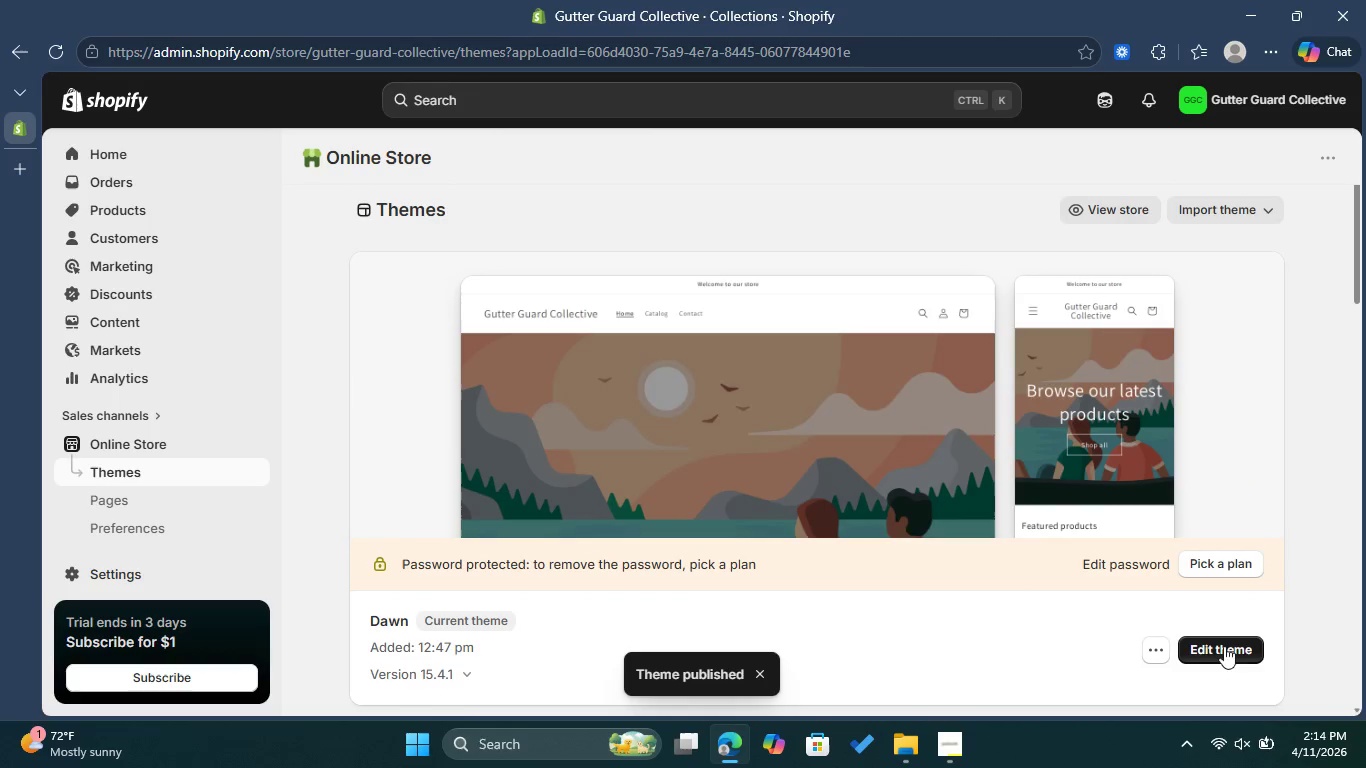 
left_click([1224, 652])
 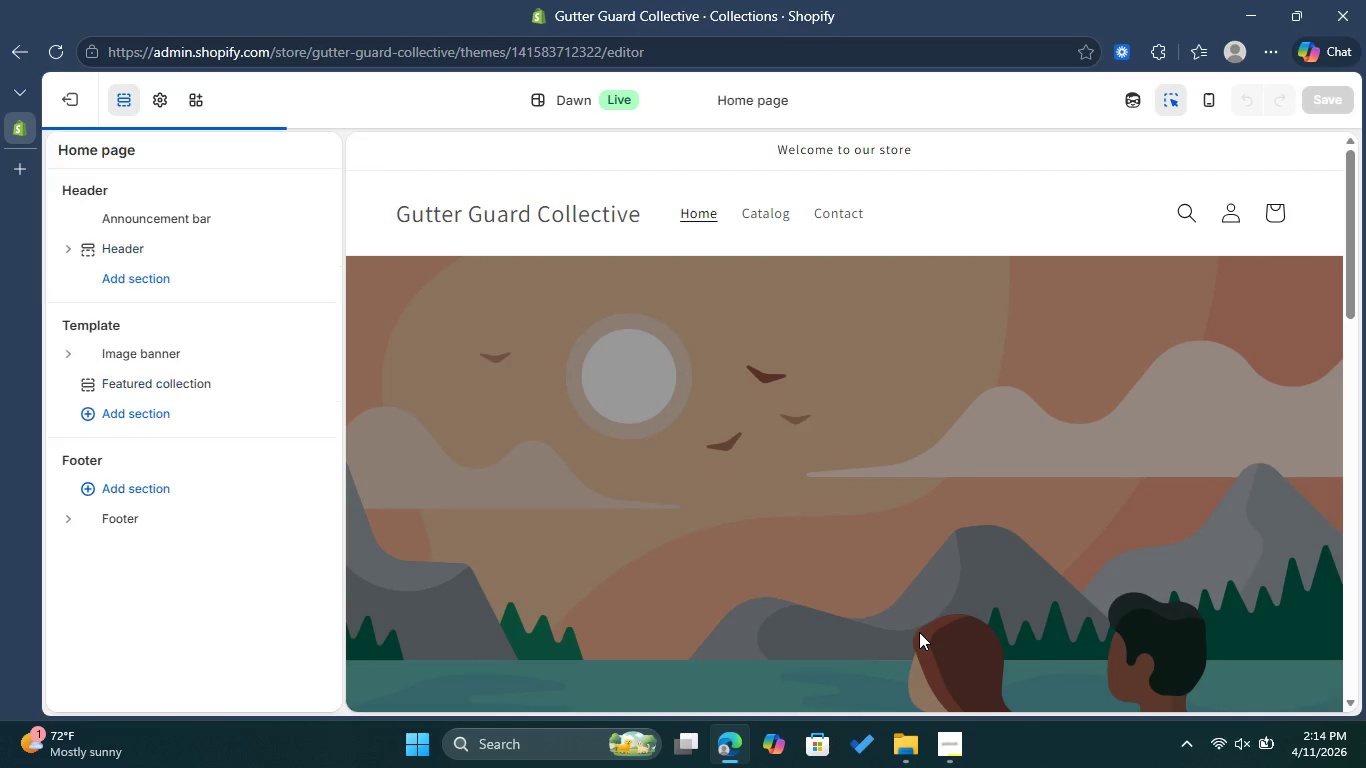 
wait(9.55)
 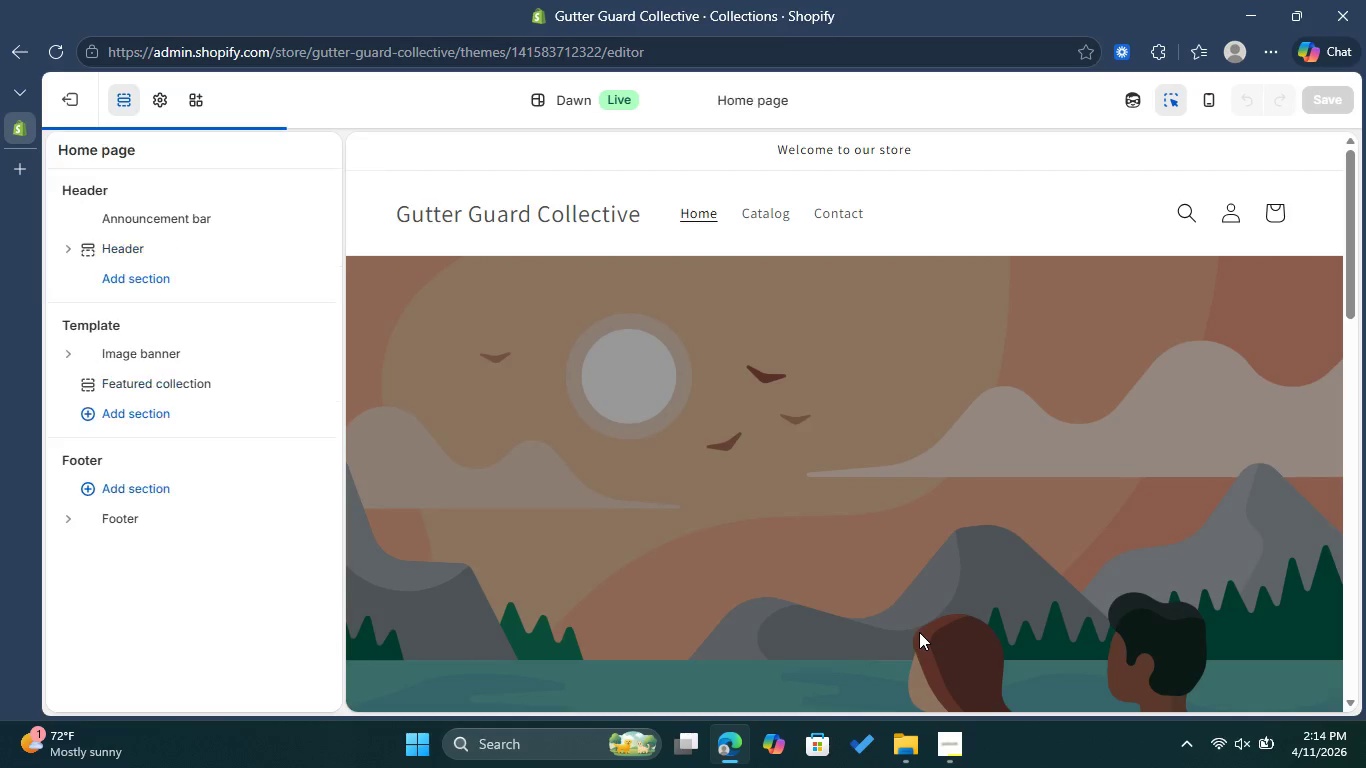 
left_click([1209, 94])
 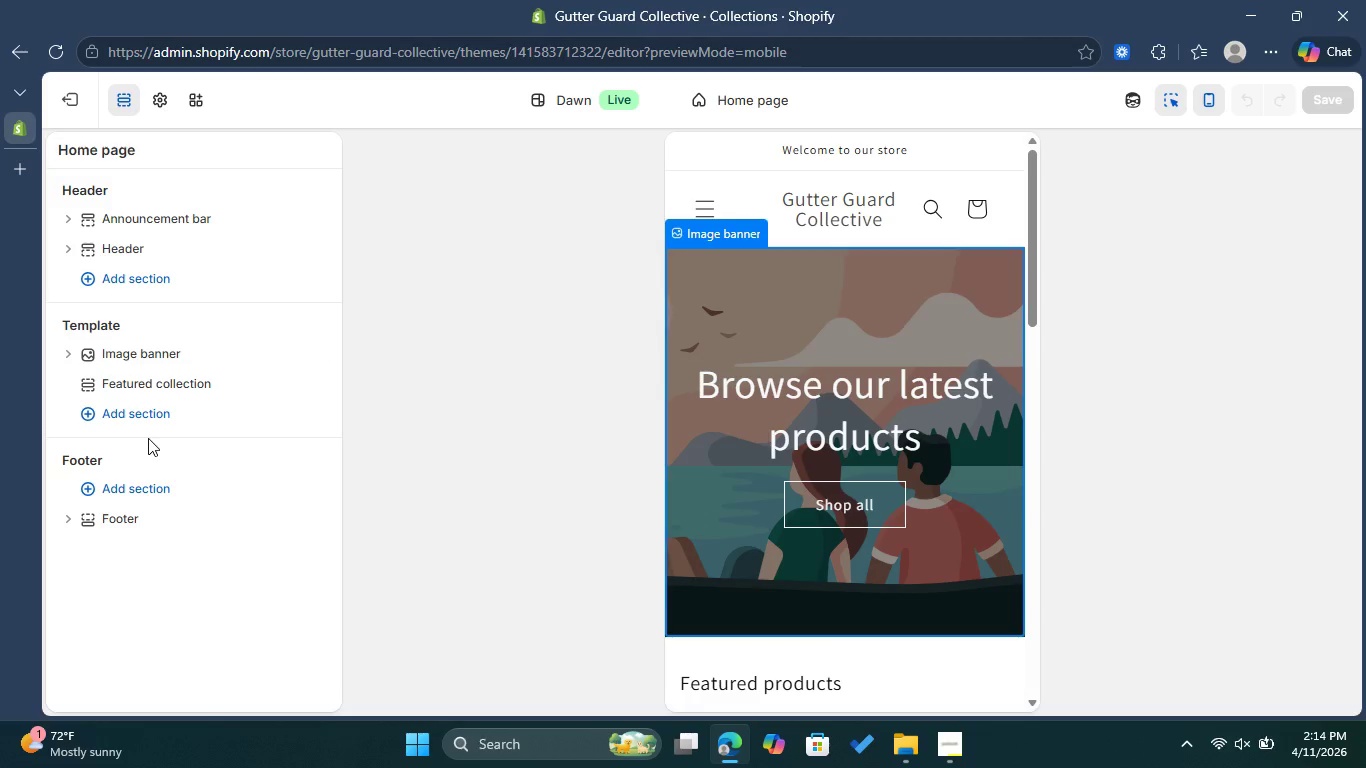 
wait(5.98)
 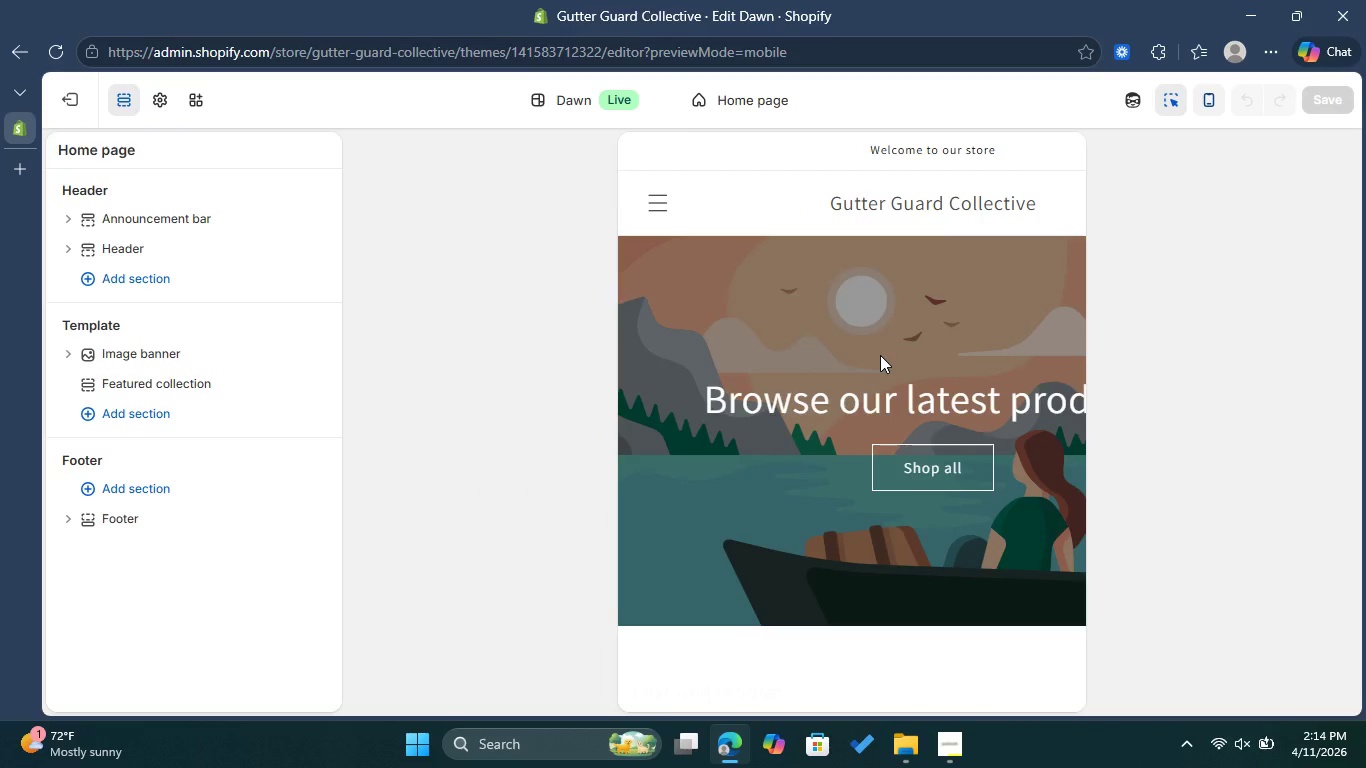 
scroll: coordinate [776, 361], scroll_direction: down, amount: 3.0
 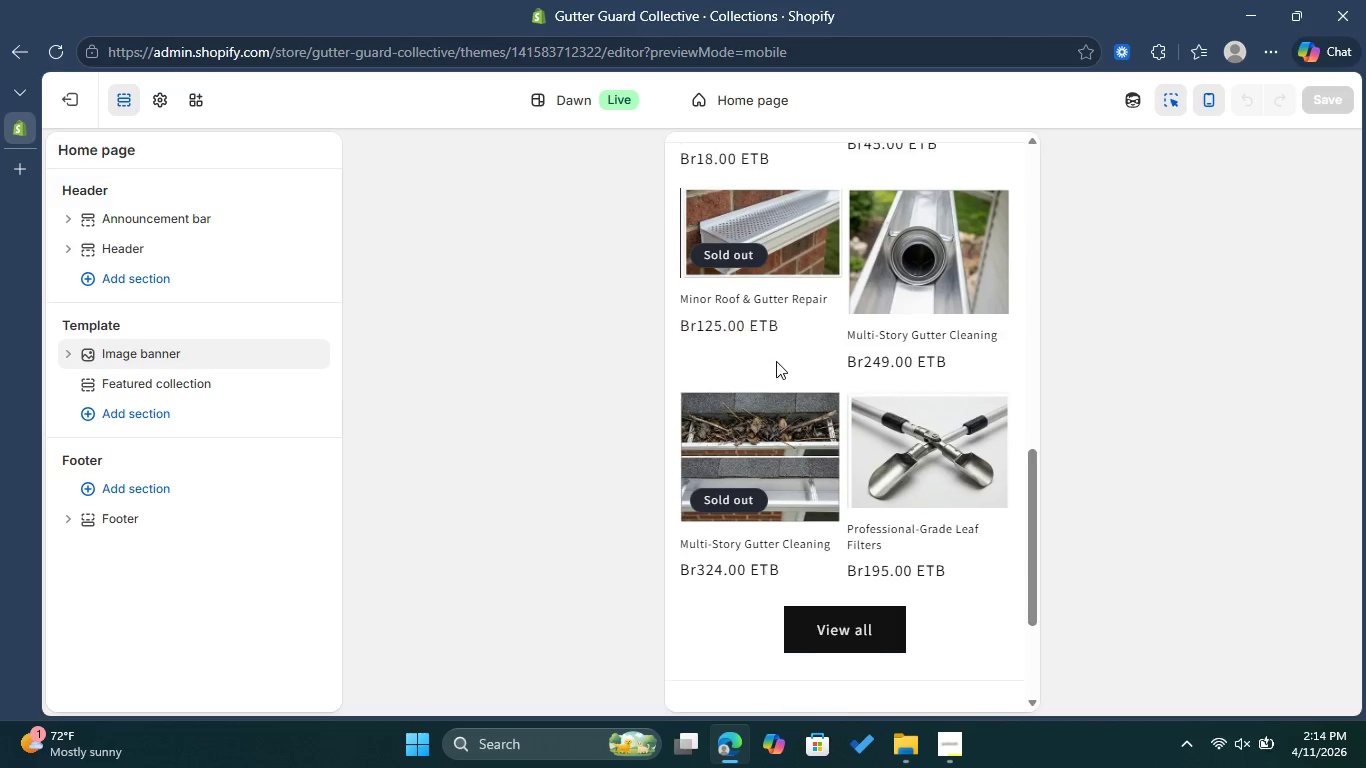 
scroll: coordinate [776, 361], scroll_direction: up, amount: 3.0
 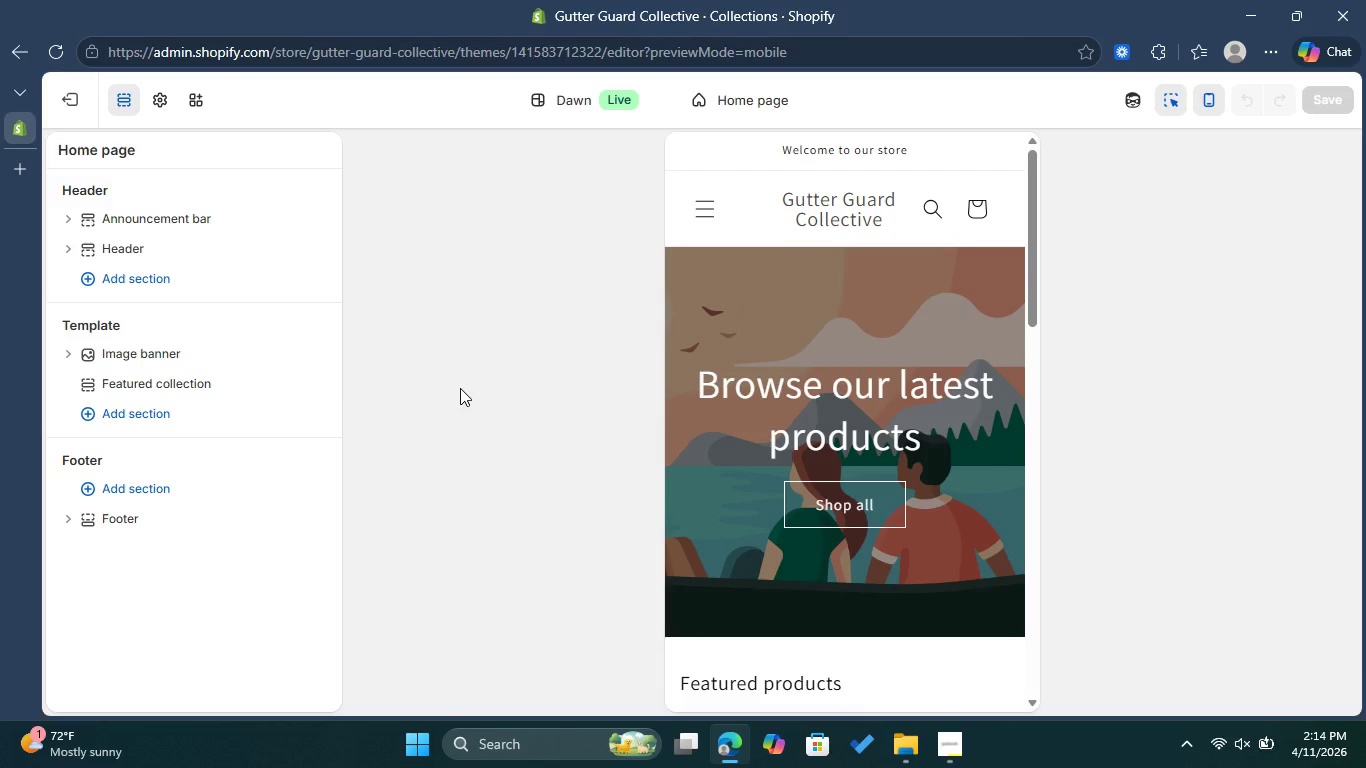 
wait(13.25)
 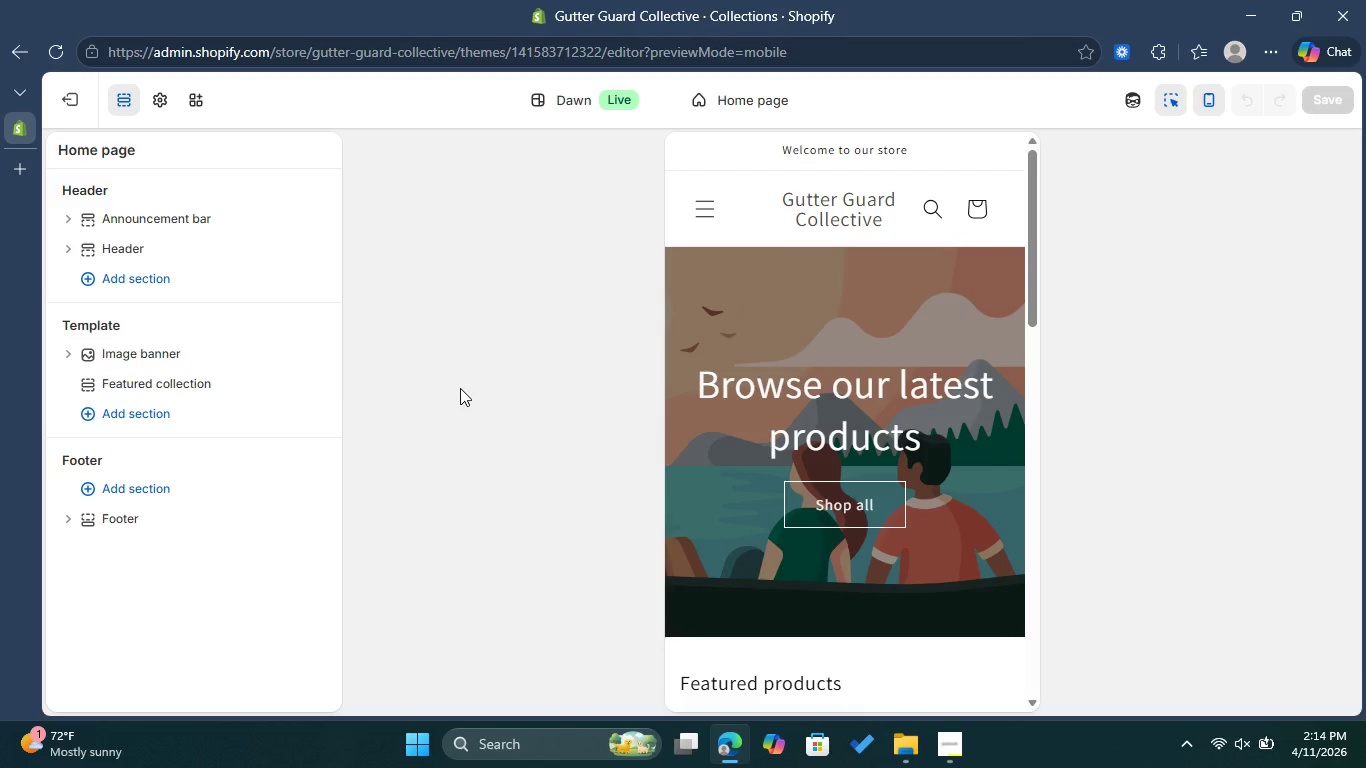 
left_click([733, 88])
 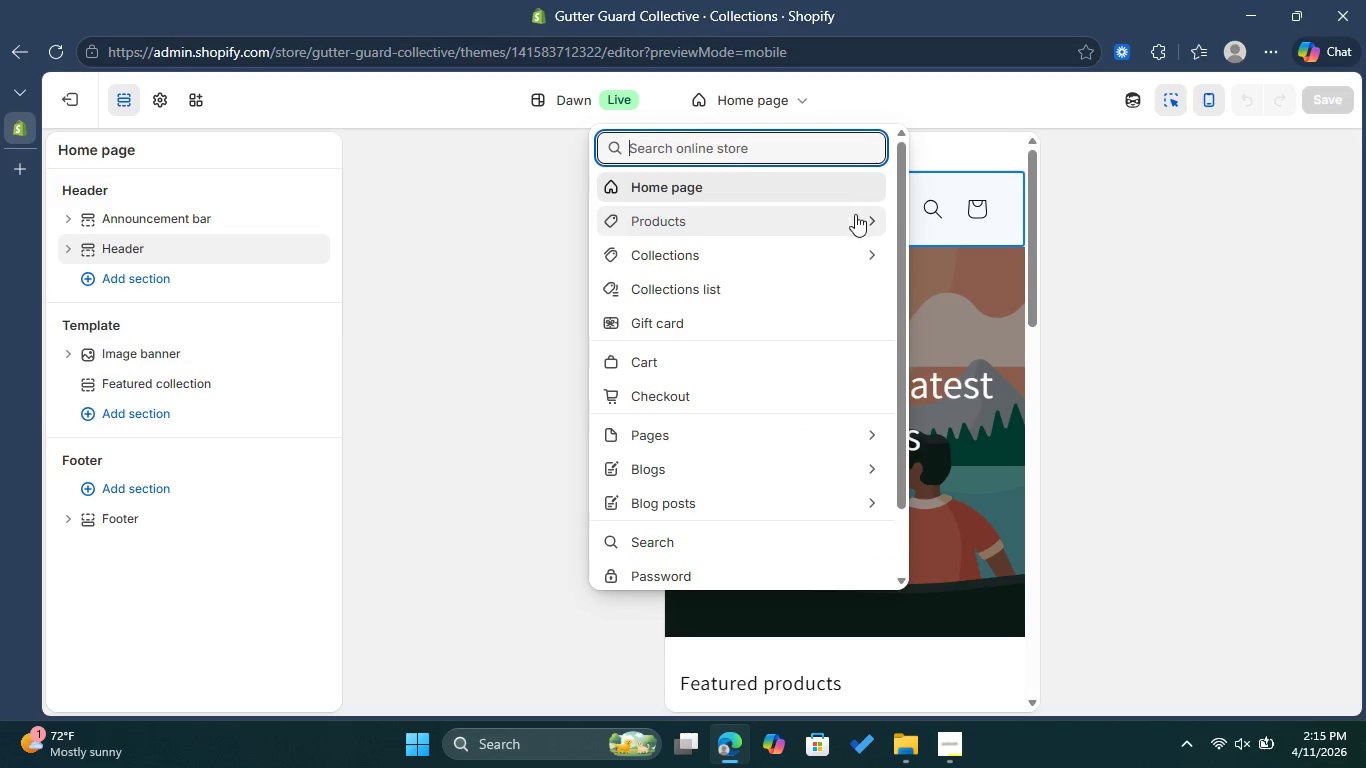 
left_click([868, 240])
 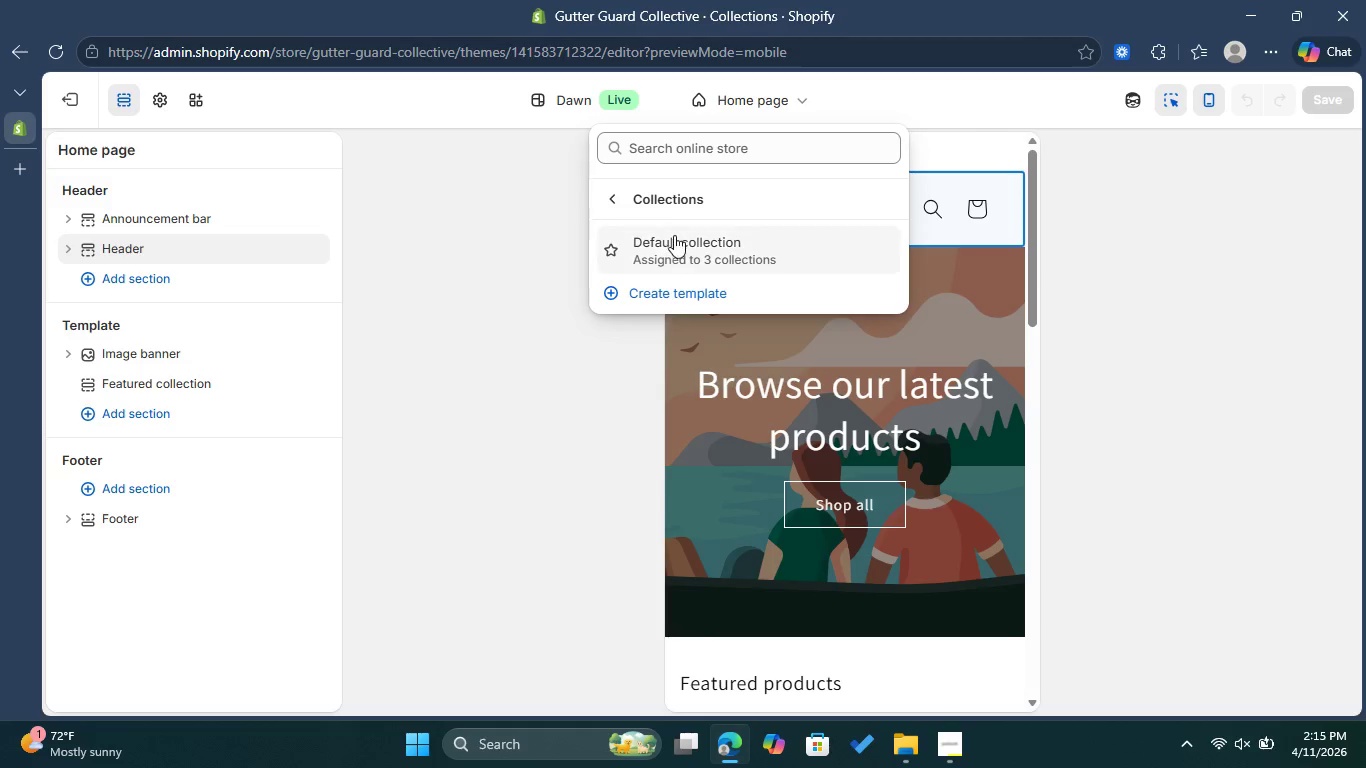 
left_click([675, 238])
 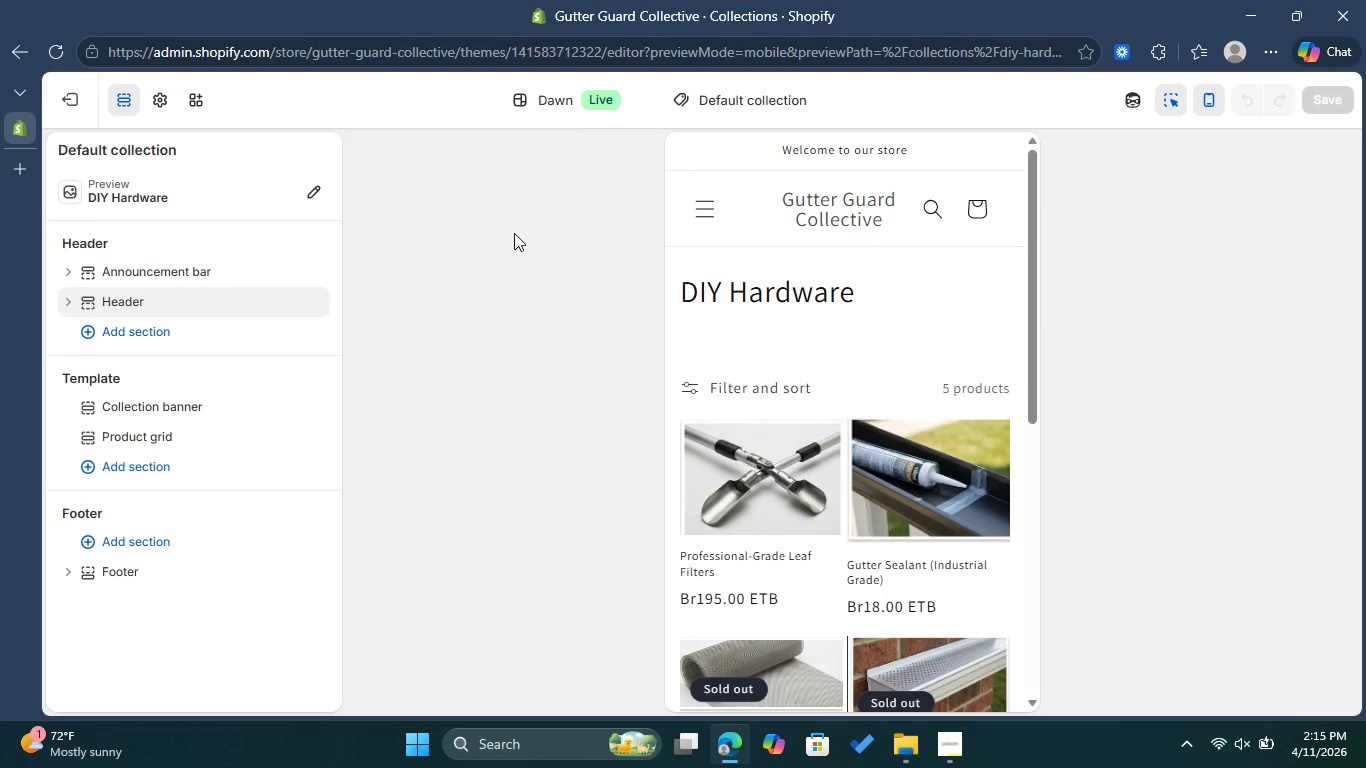 
wait(5.81)
 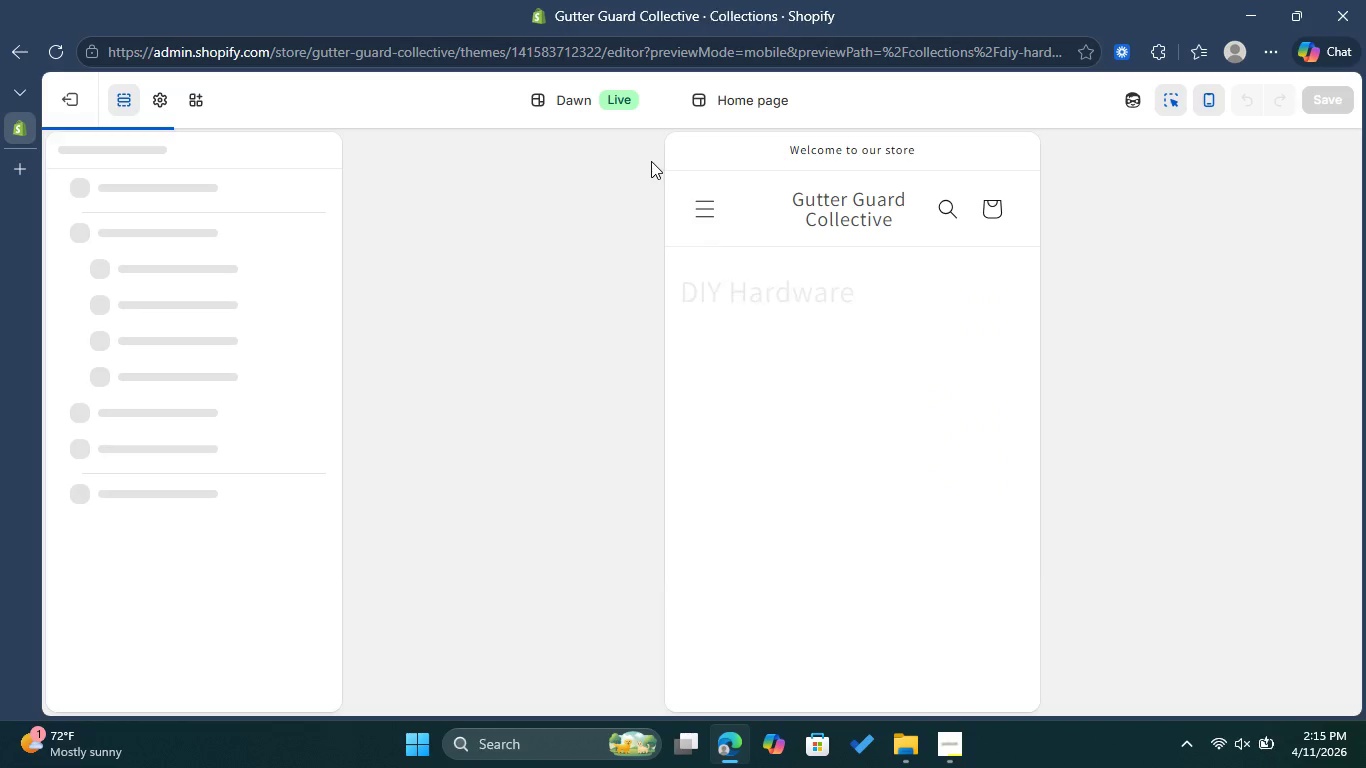 
left_click([141, 194])
 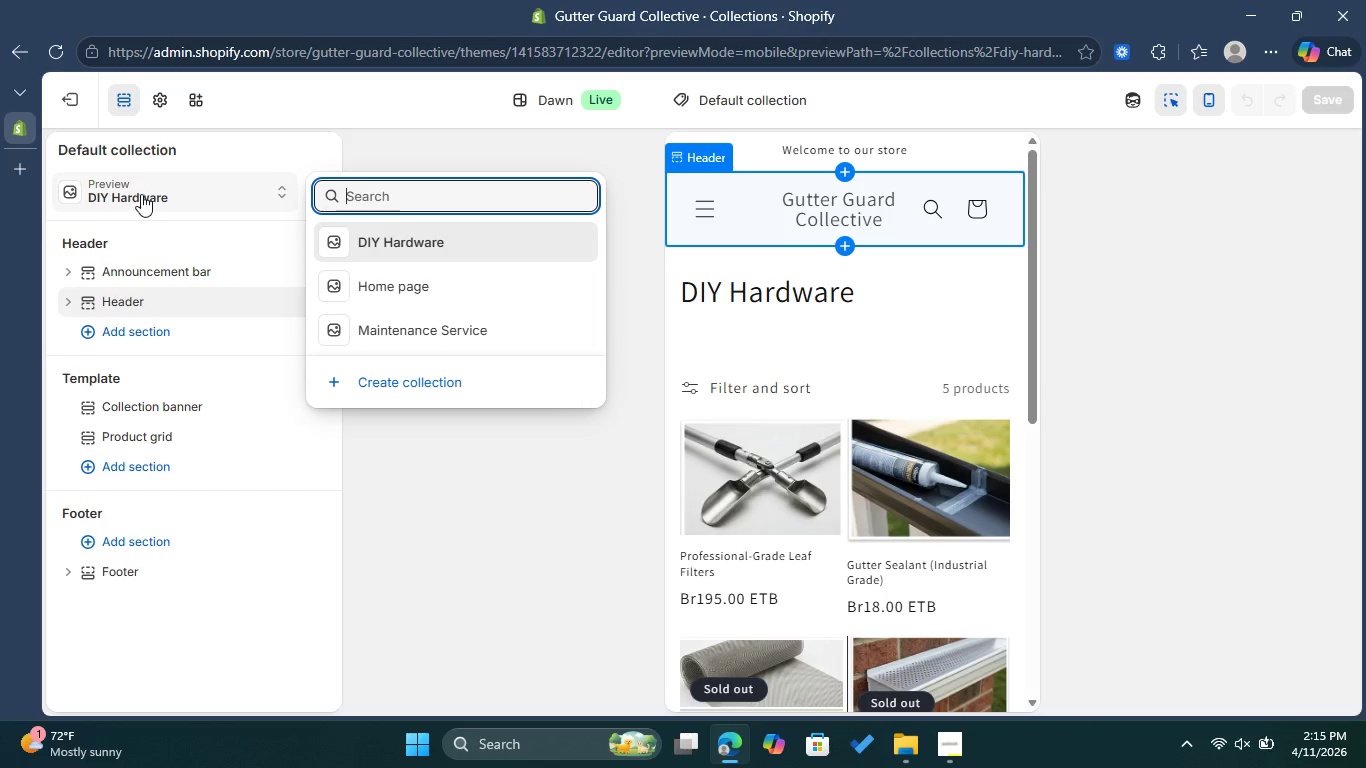 
left_click([141, 194])
 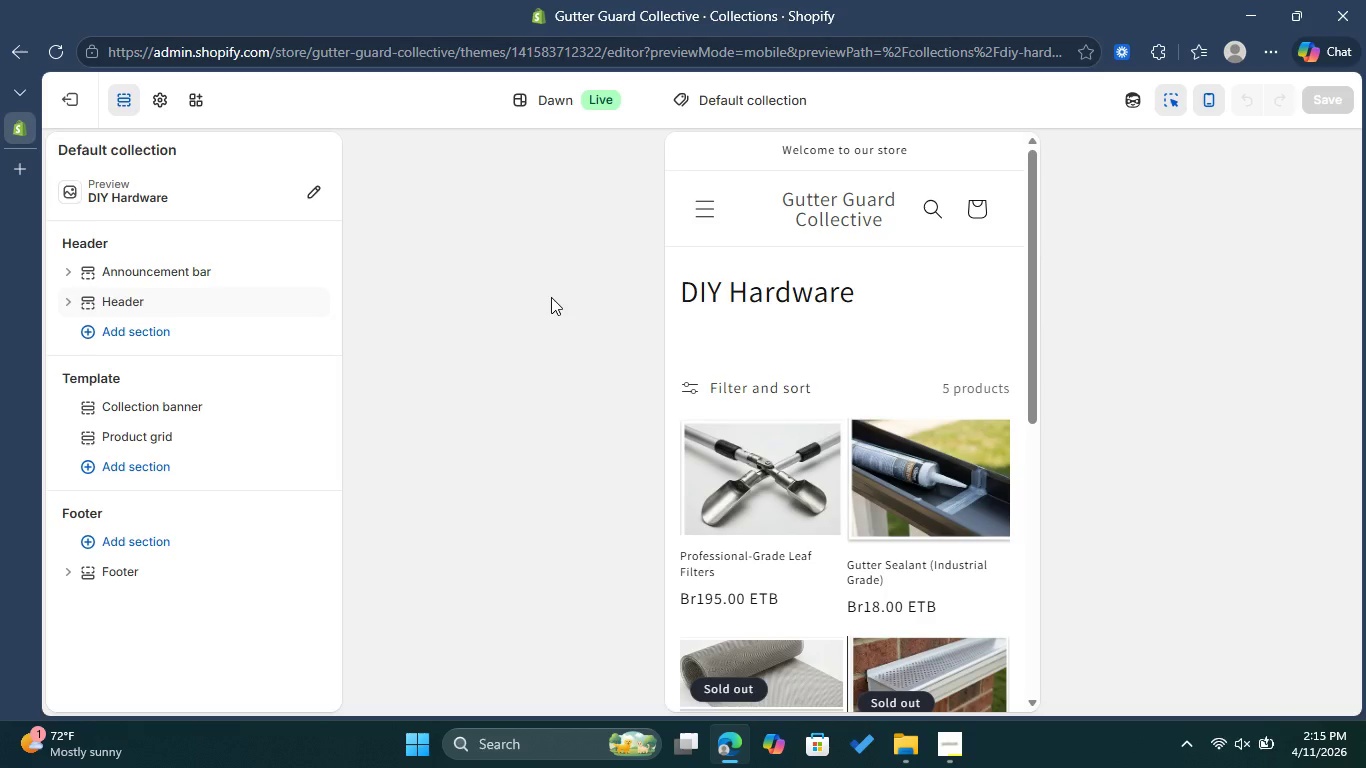 
scroll: coordinate [551, 297], scroll_direction: down, amount: 1.0
 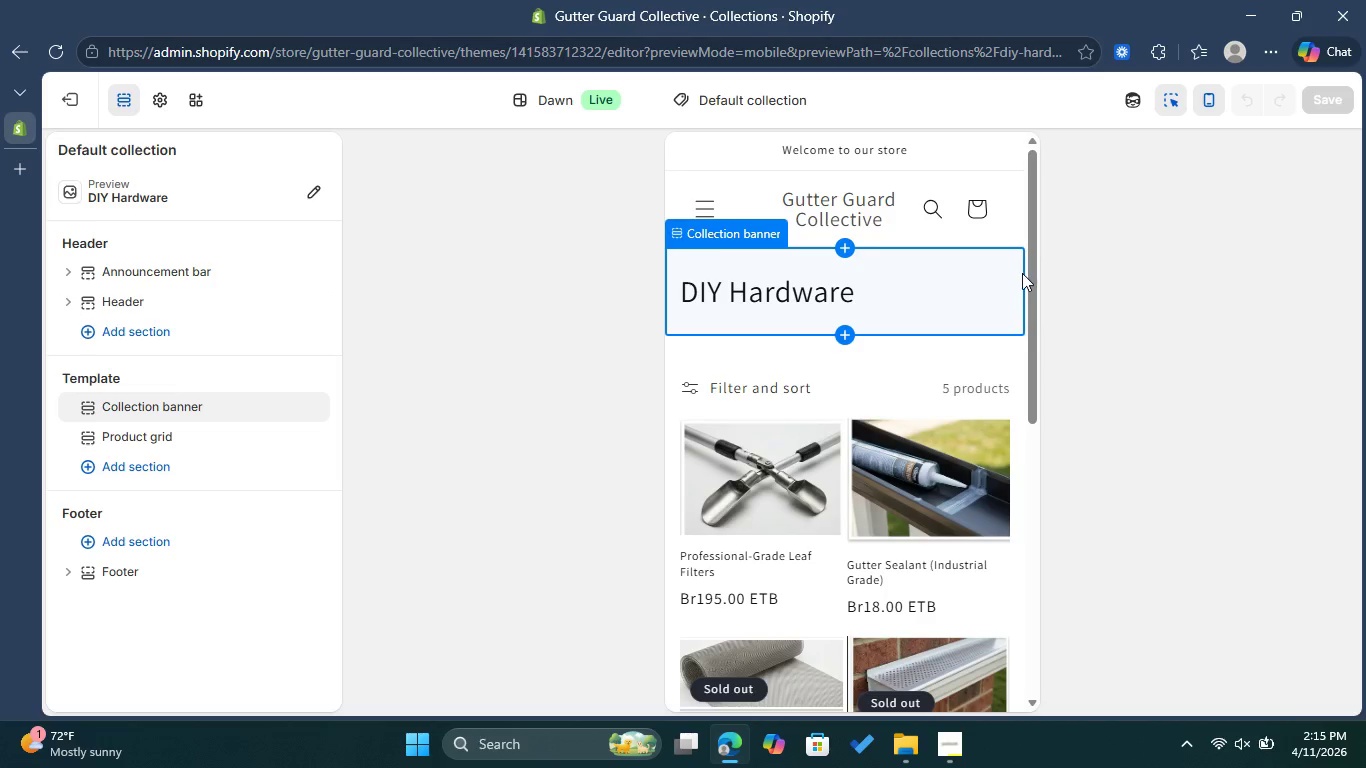 
left_click_drag(start_coordinate=[1032, 281], to_coordinate=[1055, 263])
 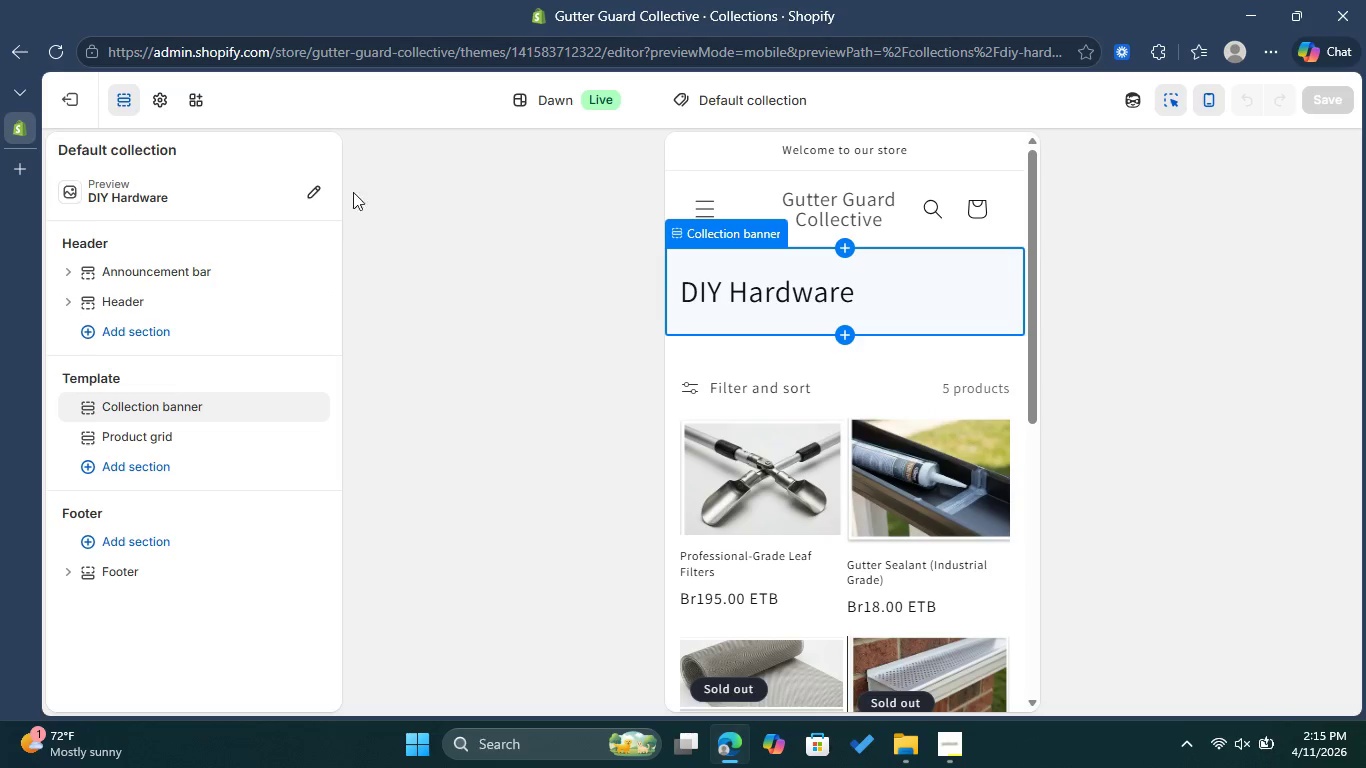 
left_click([202, 190])
 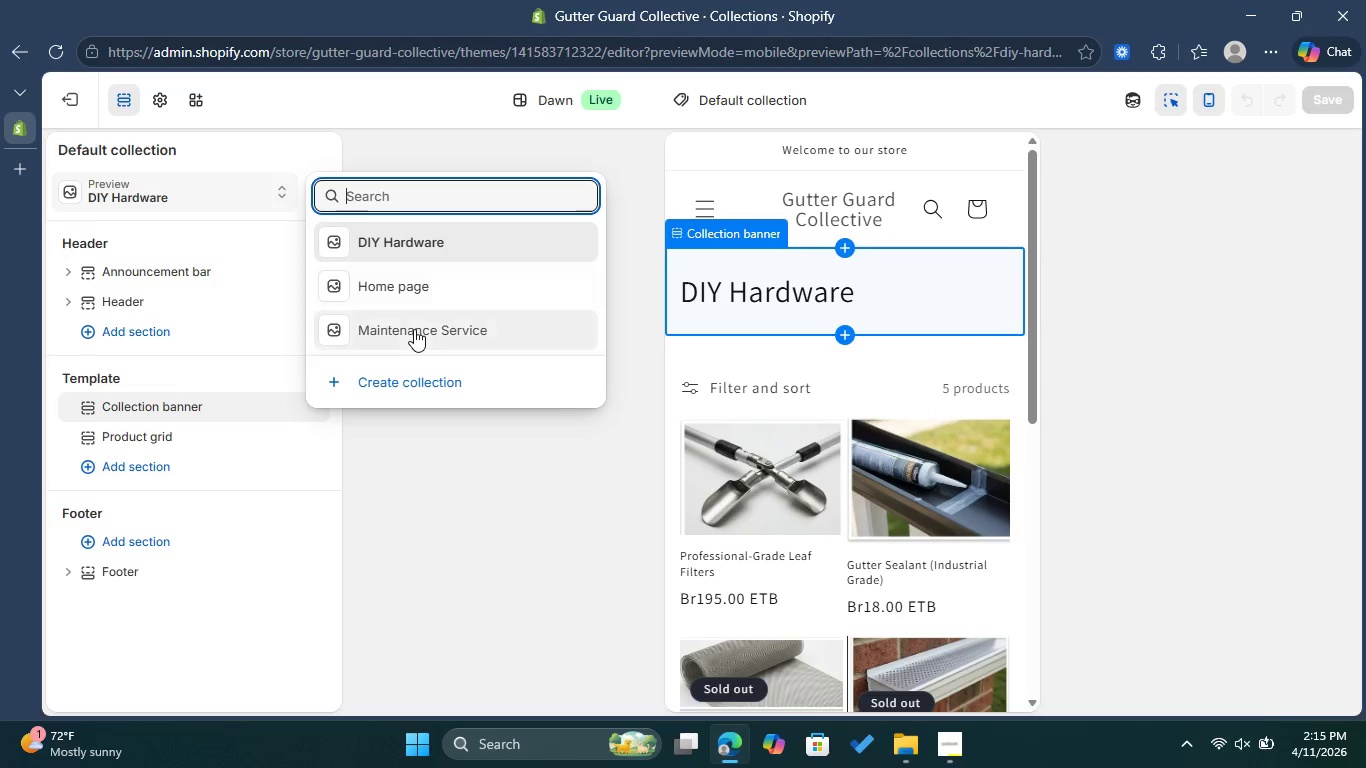 
left_click([414, 328])
 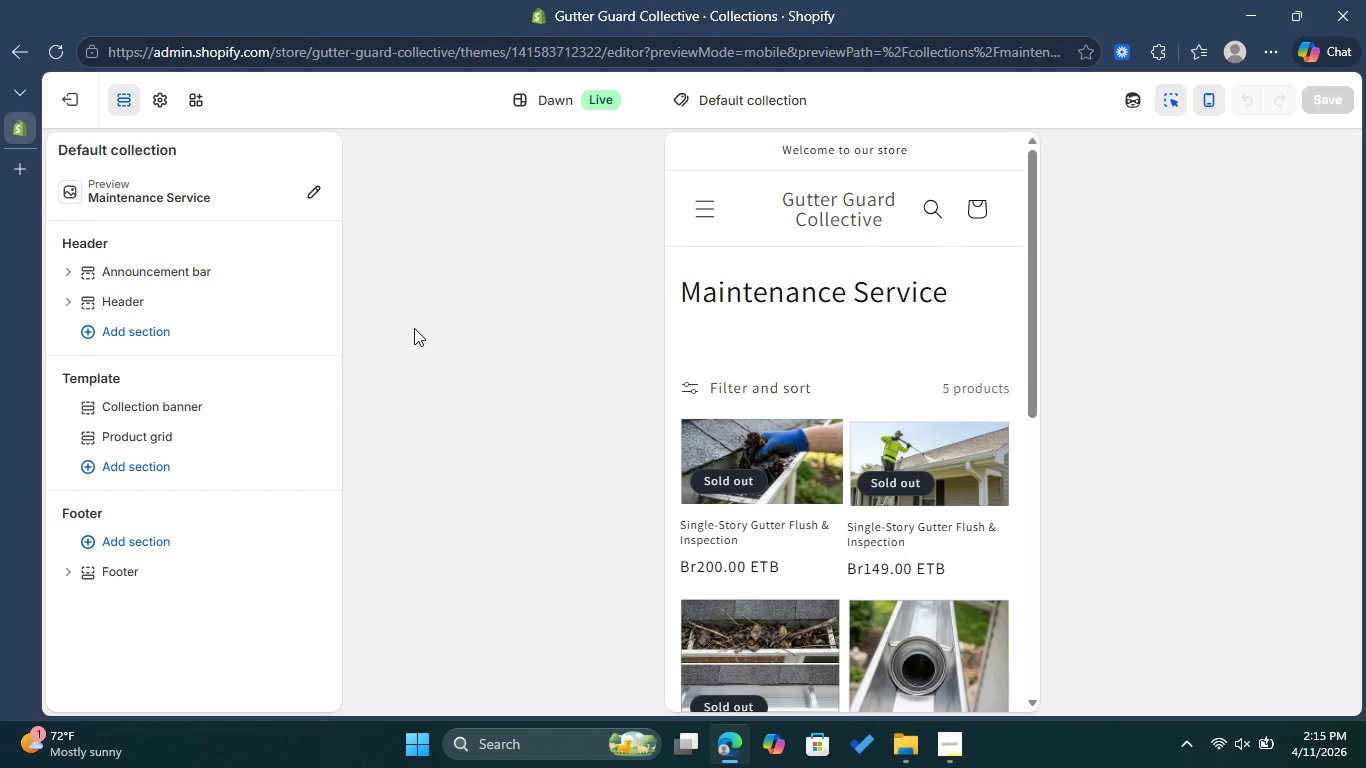 
wait(10.66)
 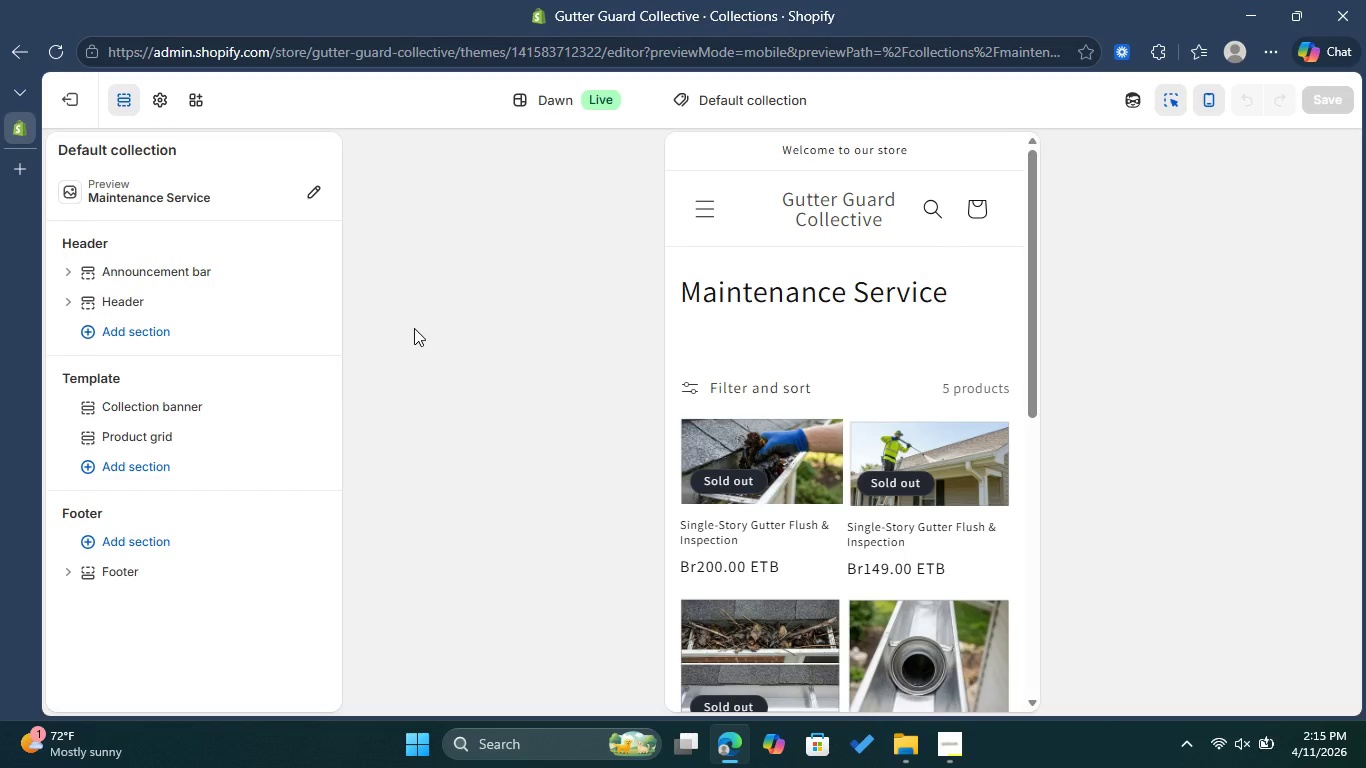 
left_click([76, 92])
 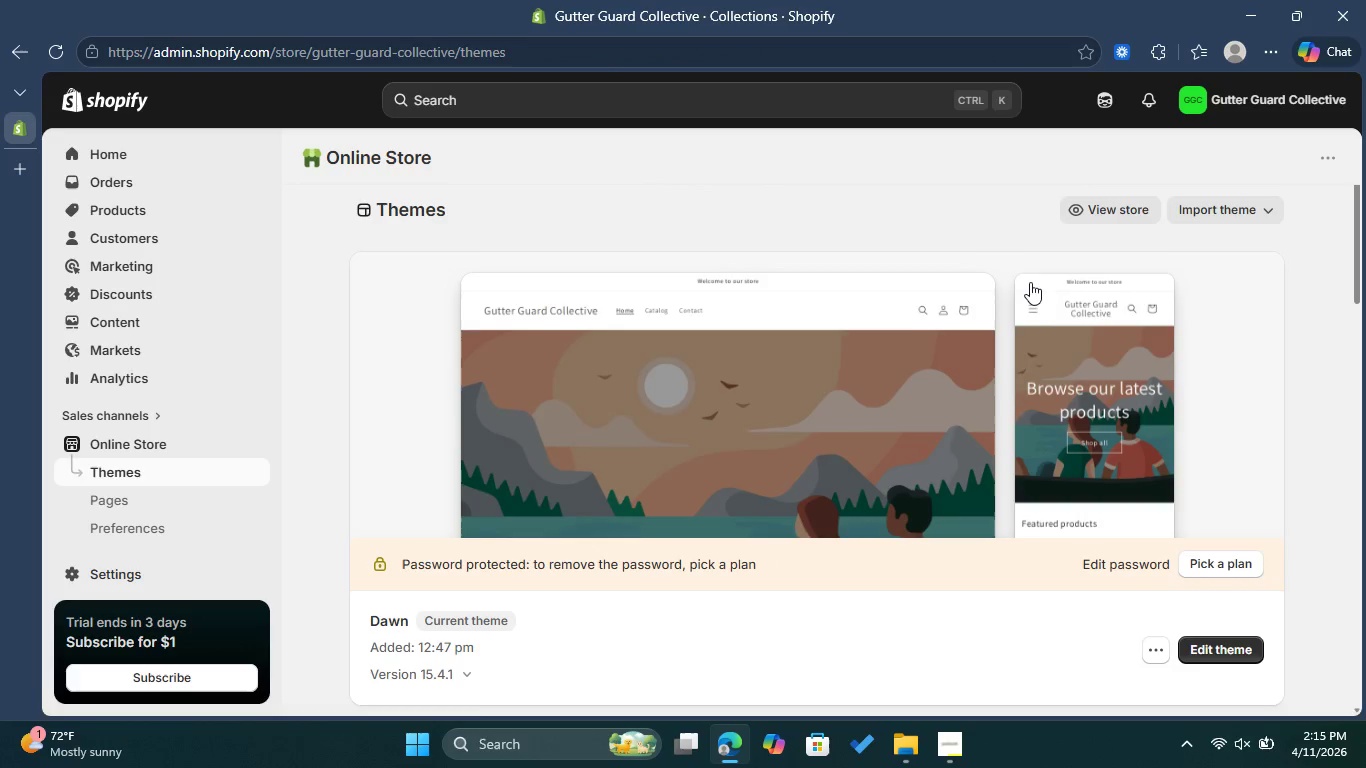 